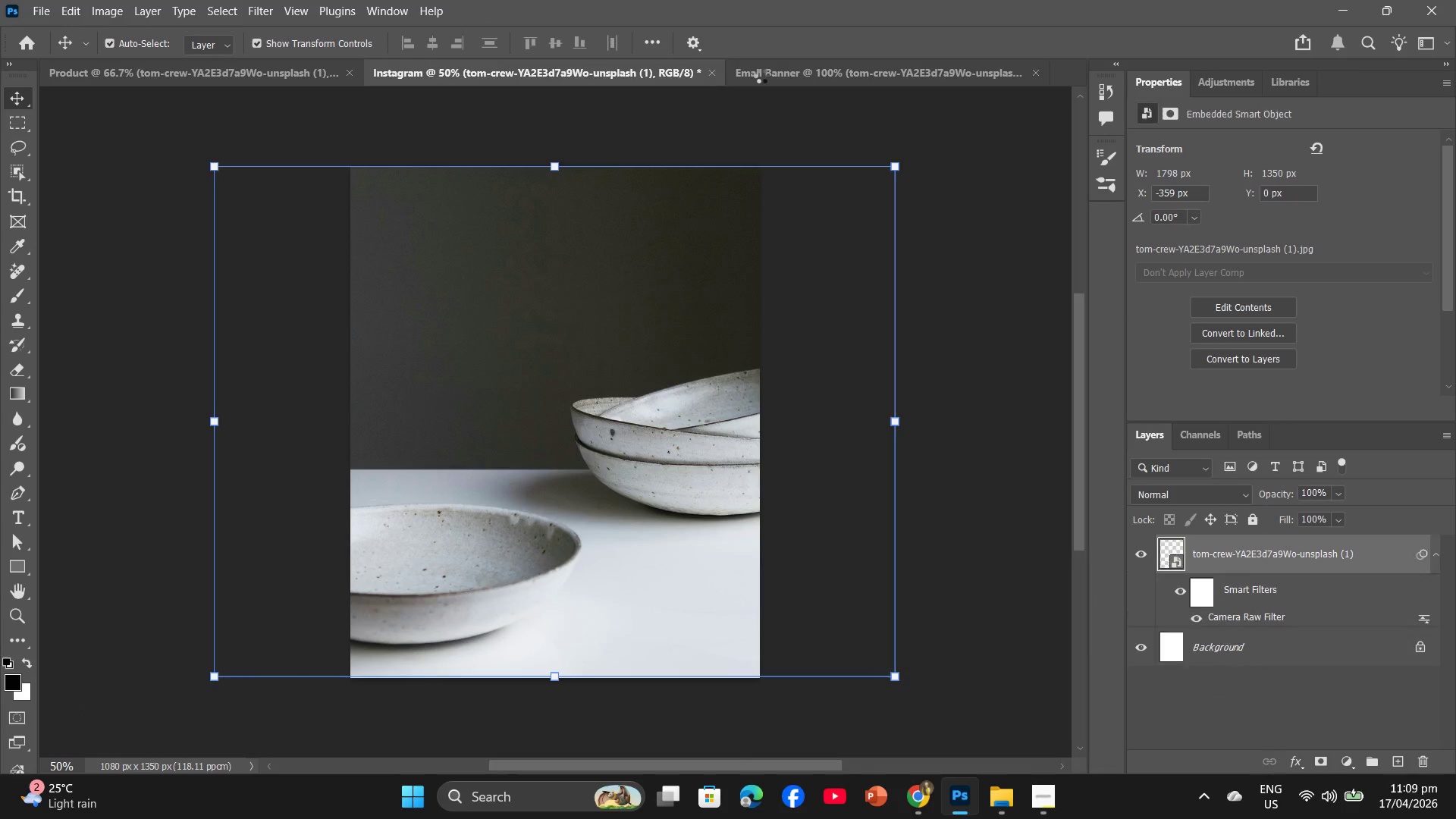 
left_click([761, 76])
 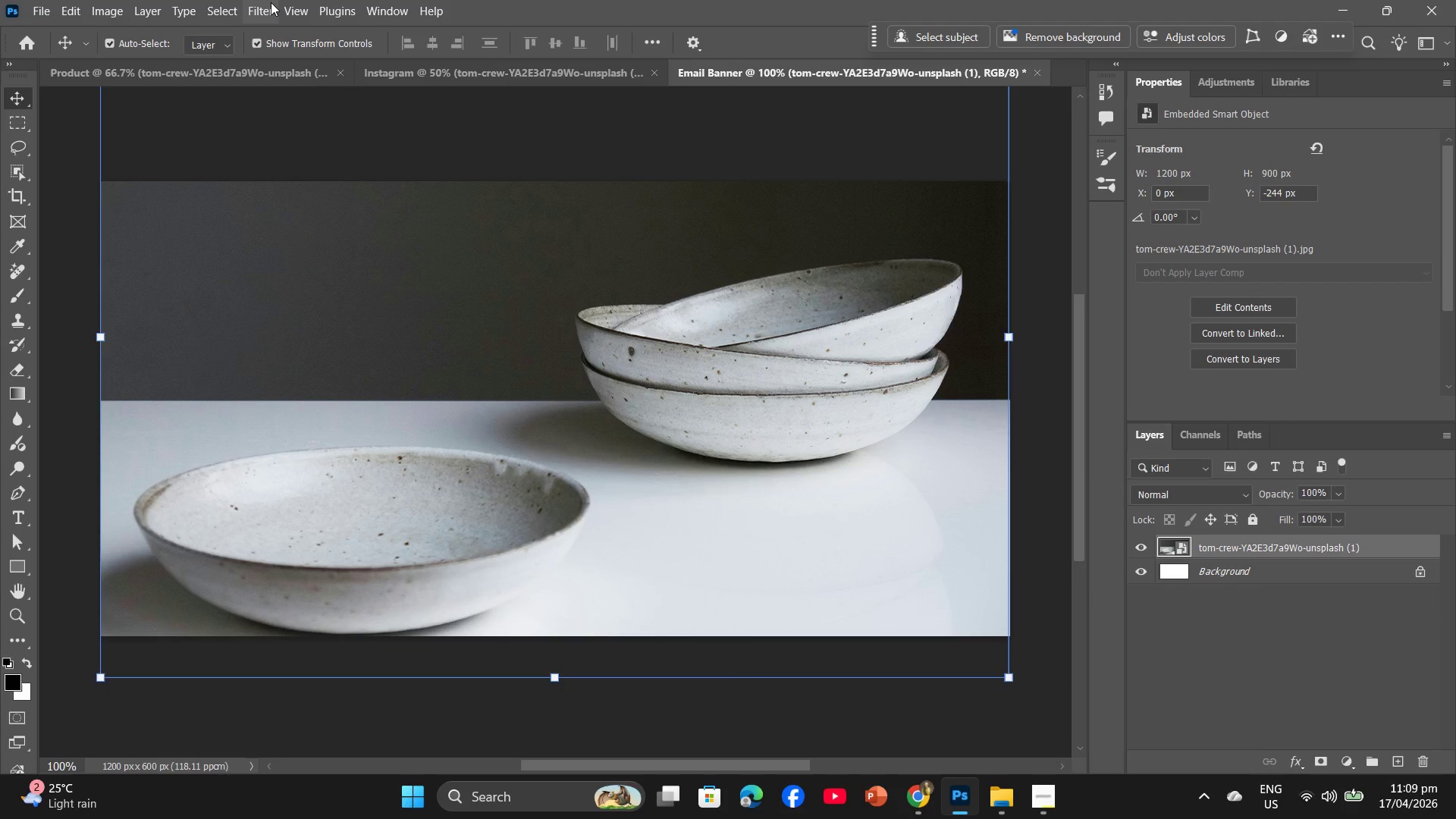 
left_click([271, 2])
 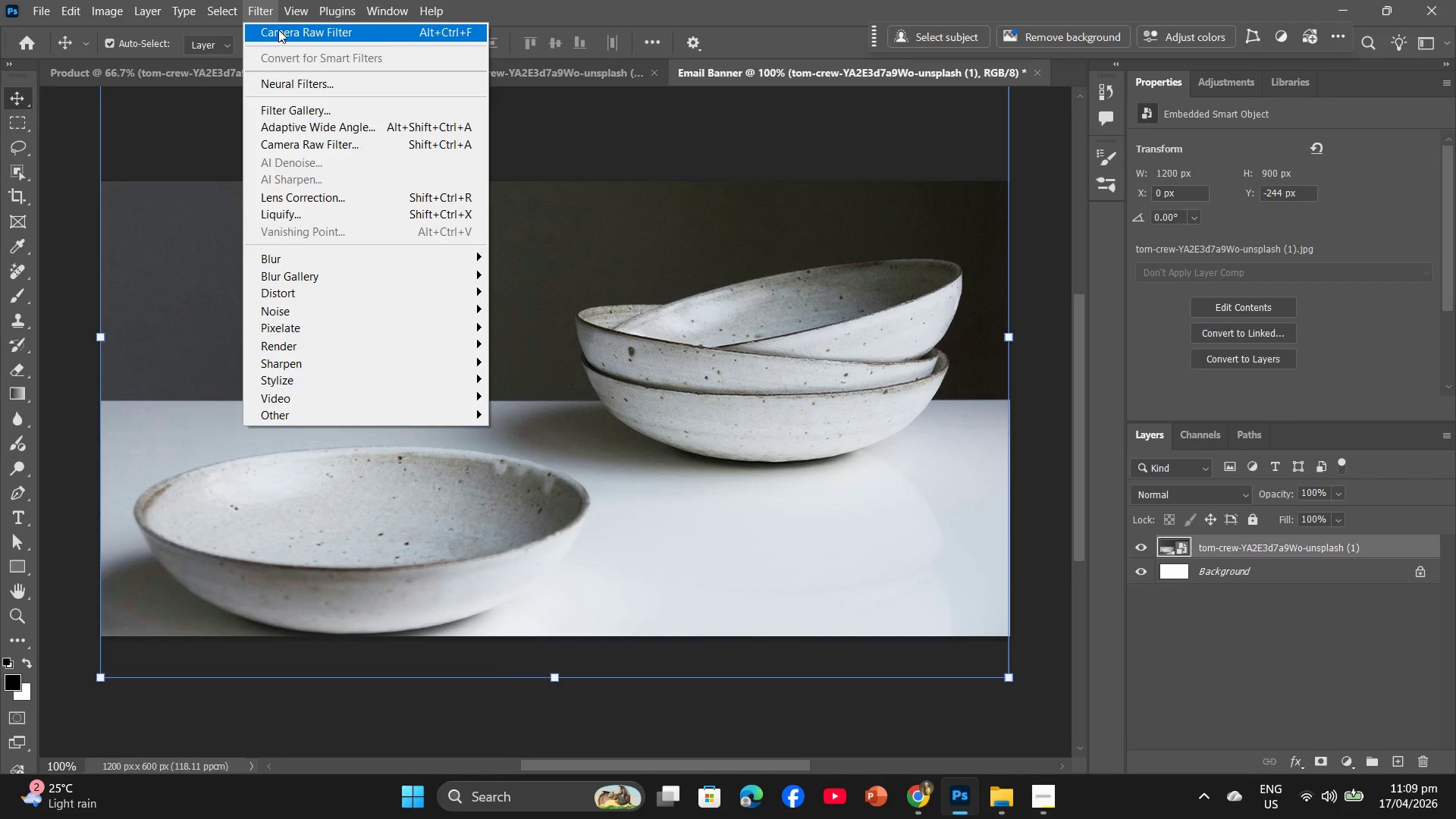 
left_click([278, 30])
 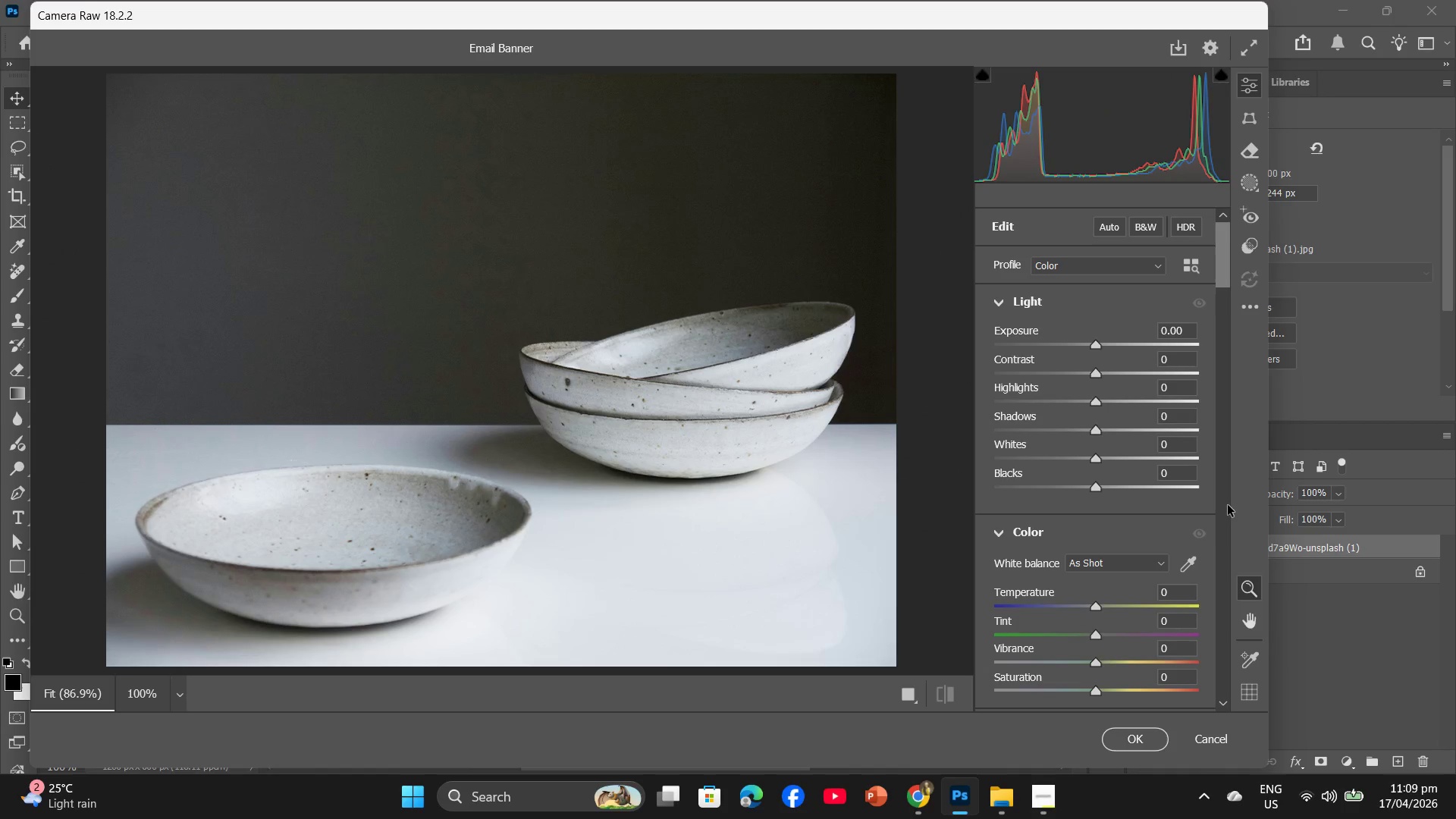 
wait(5.81)
 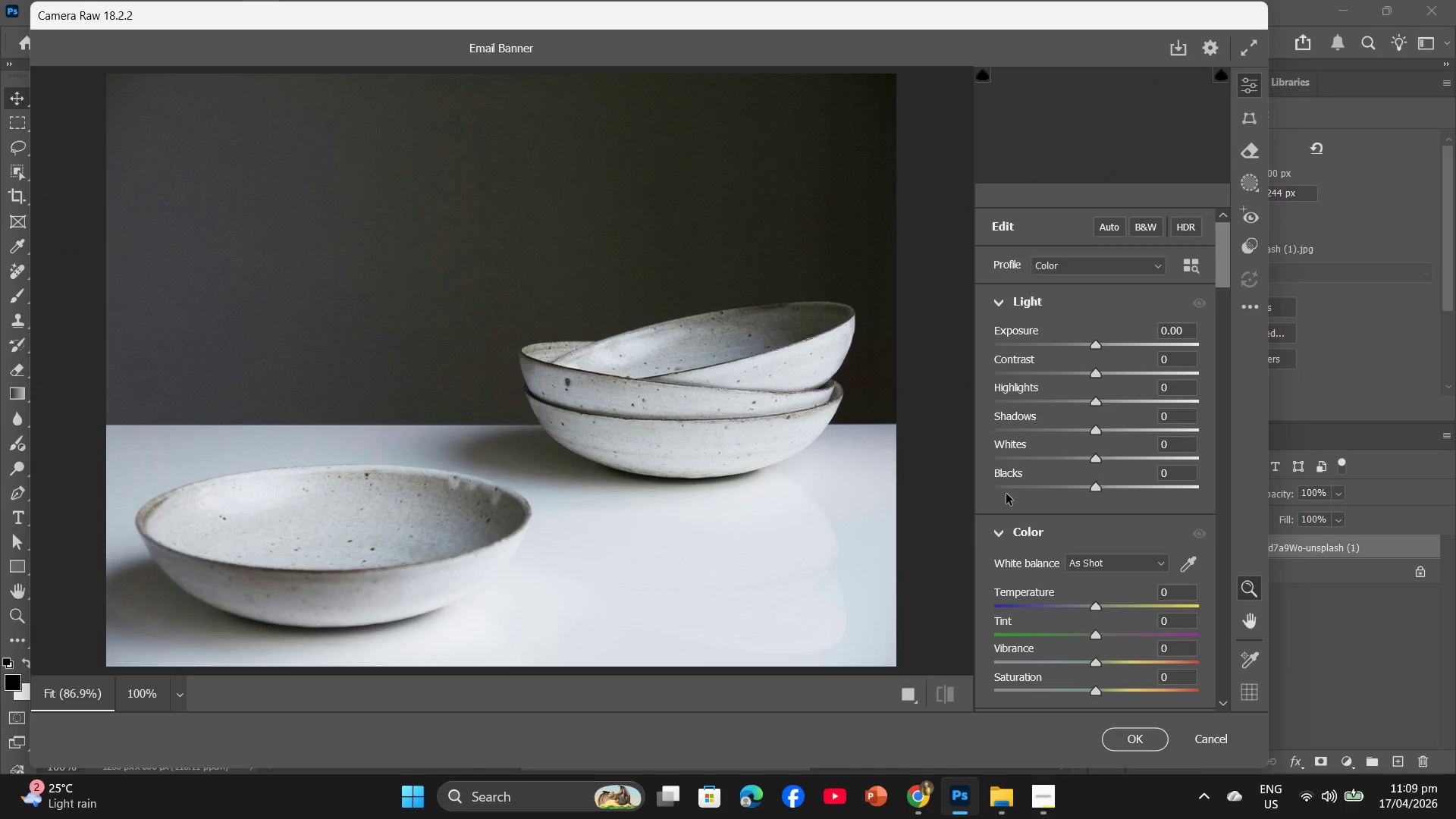 
left_click([1159, 362])
 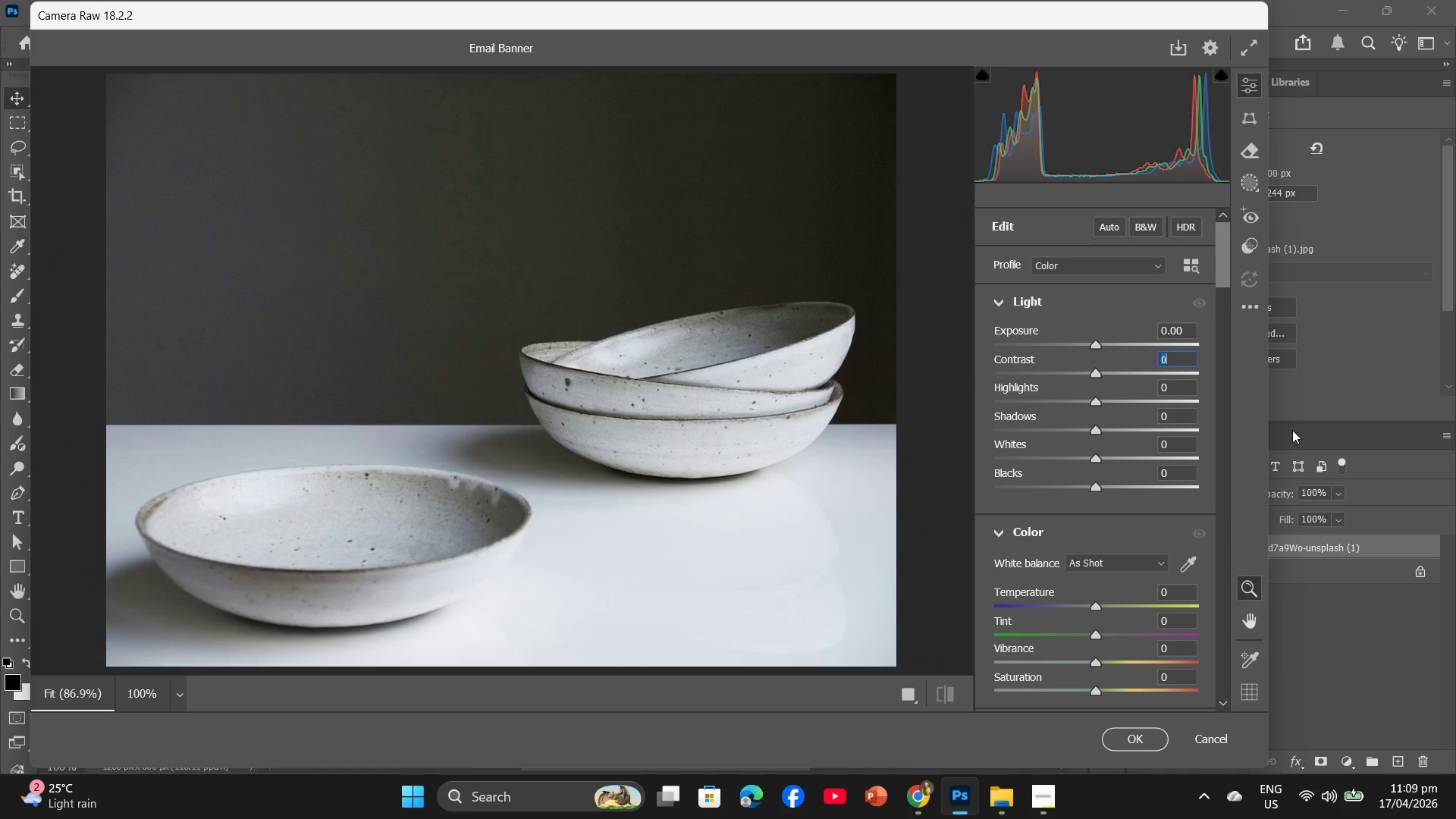 
key(Numpad1)
 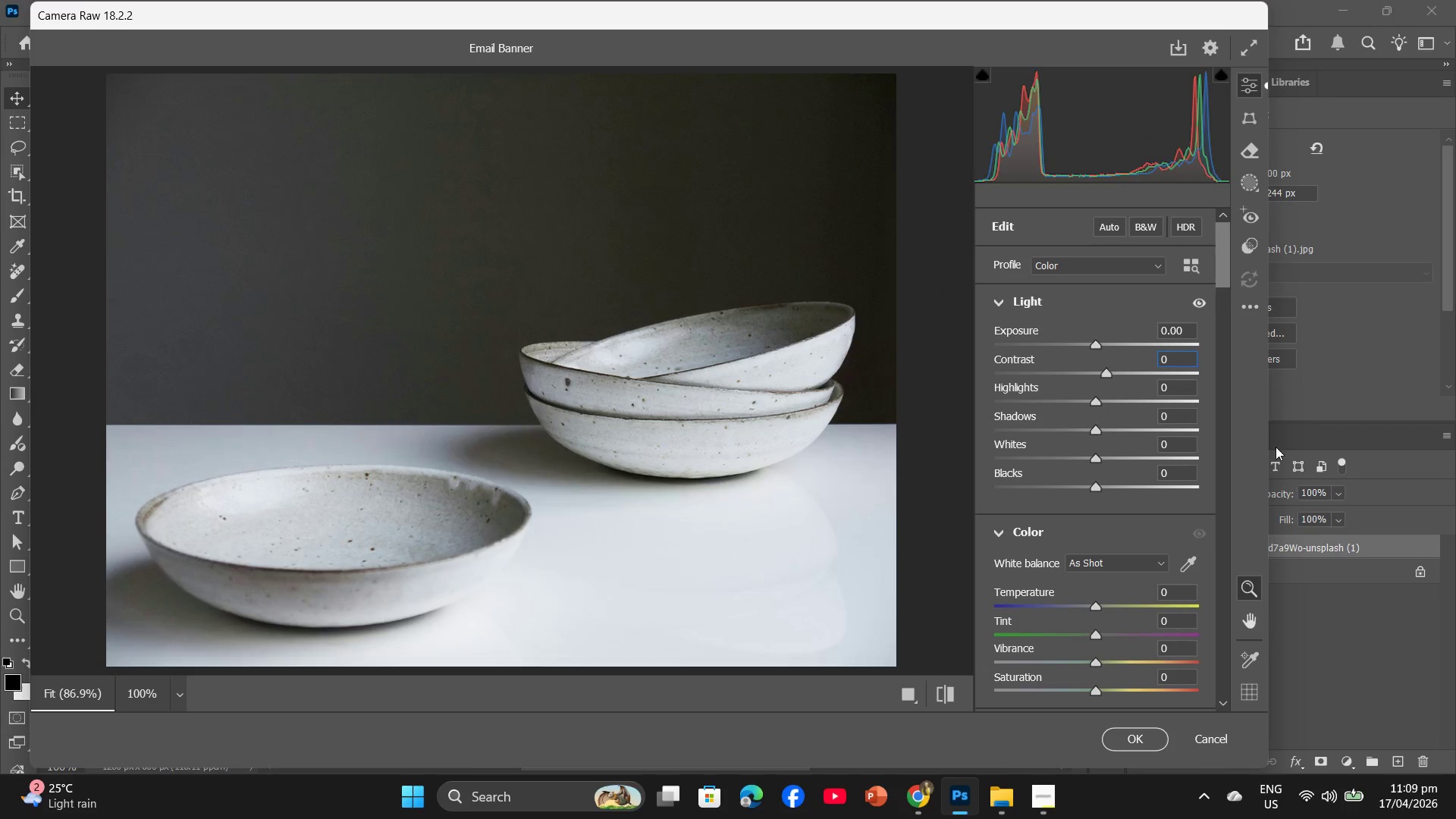 
key(Numpad0)
 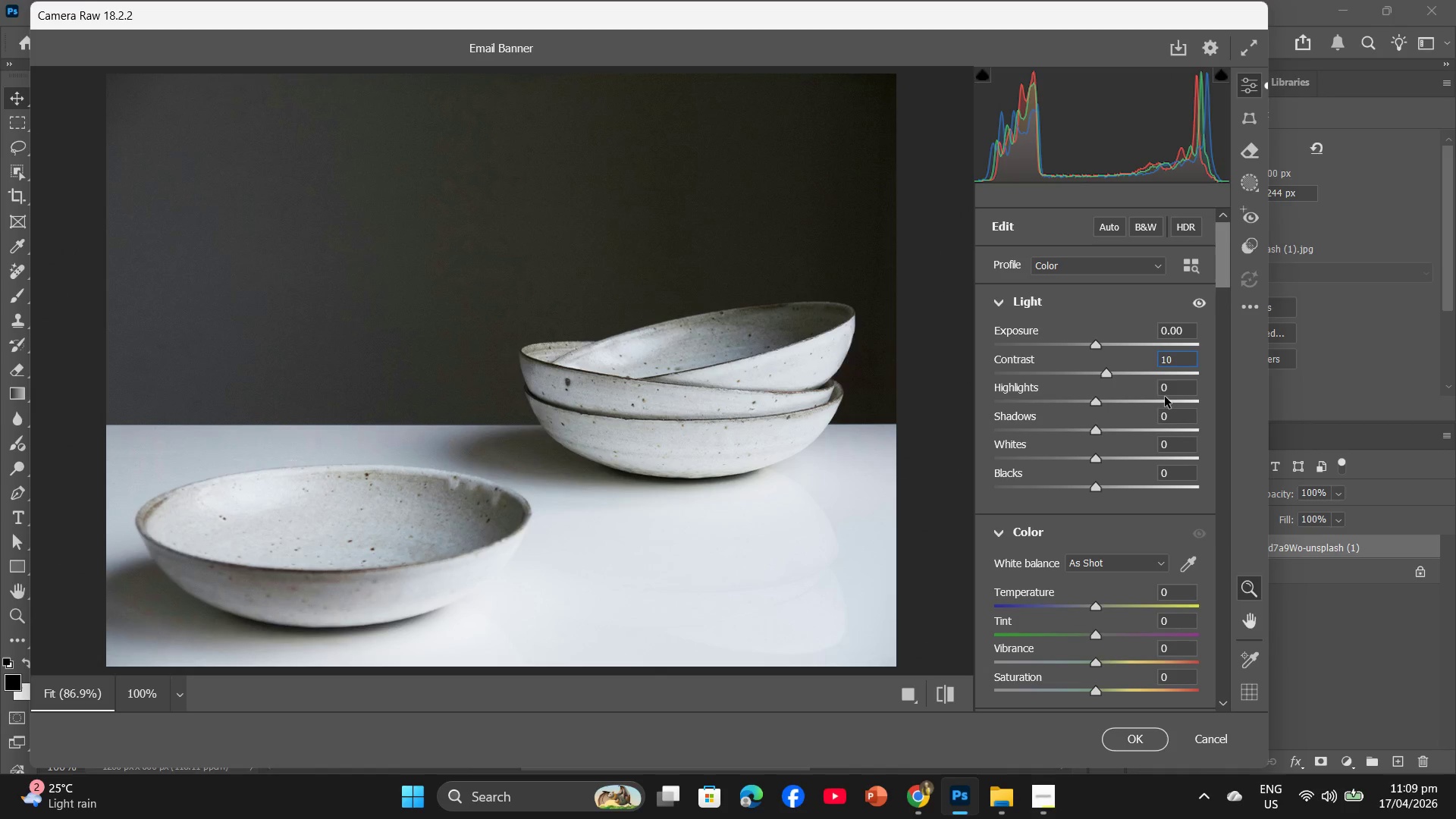 
left_click([1166, 387])
 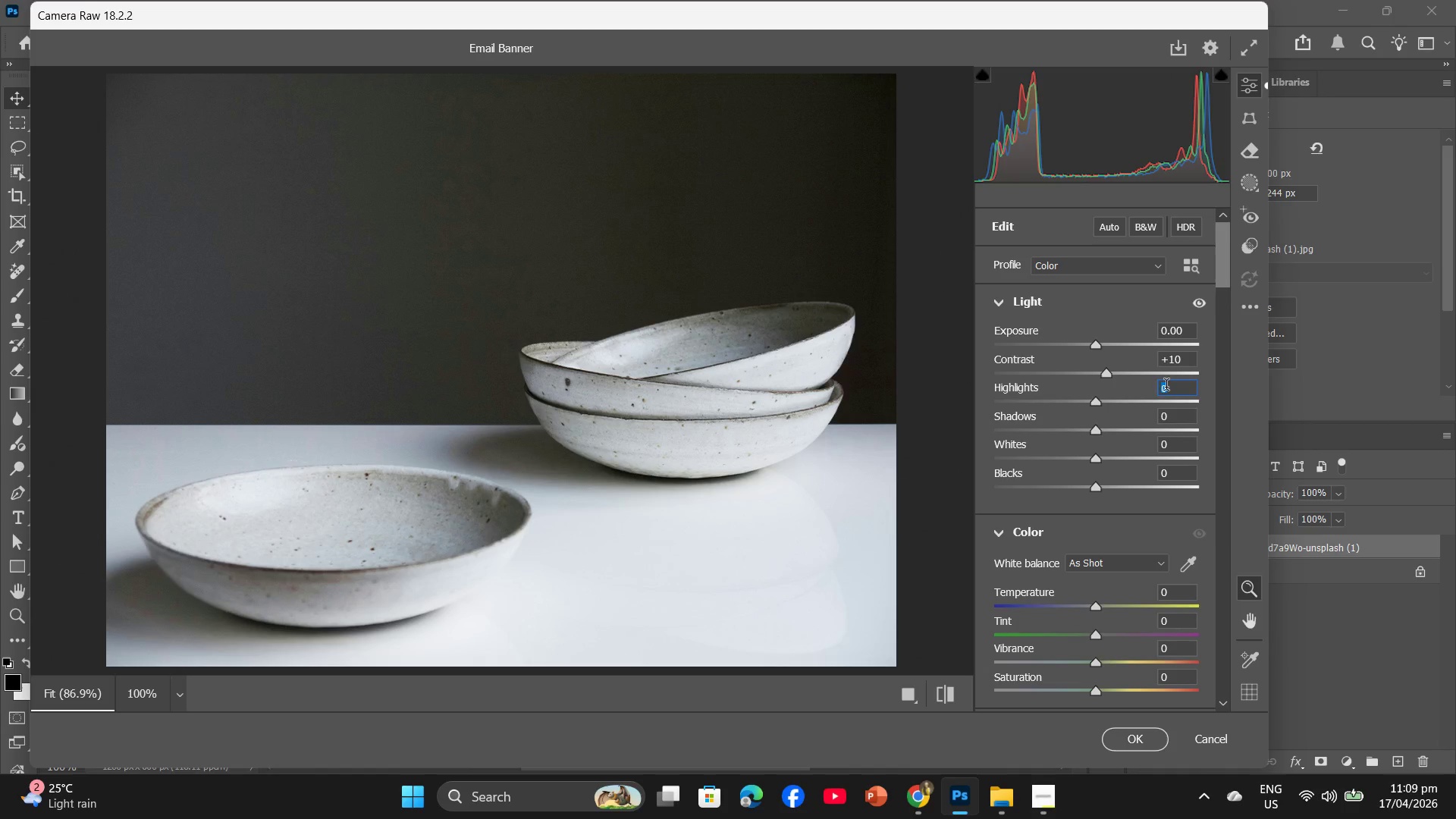 
key(Minus)
 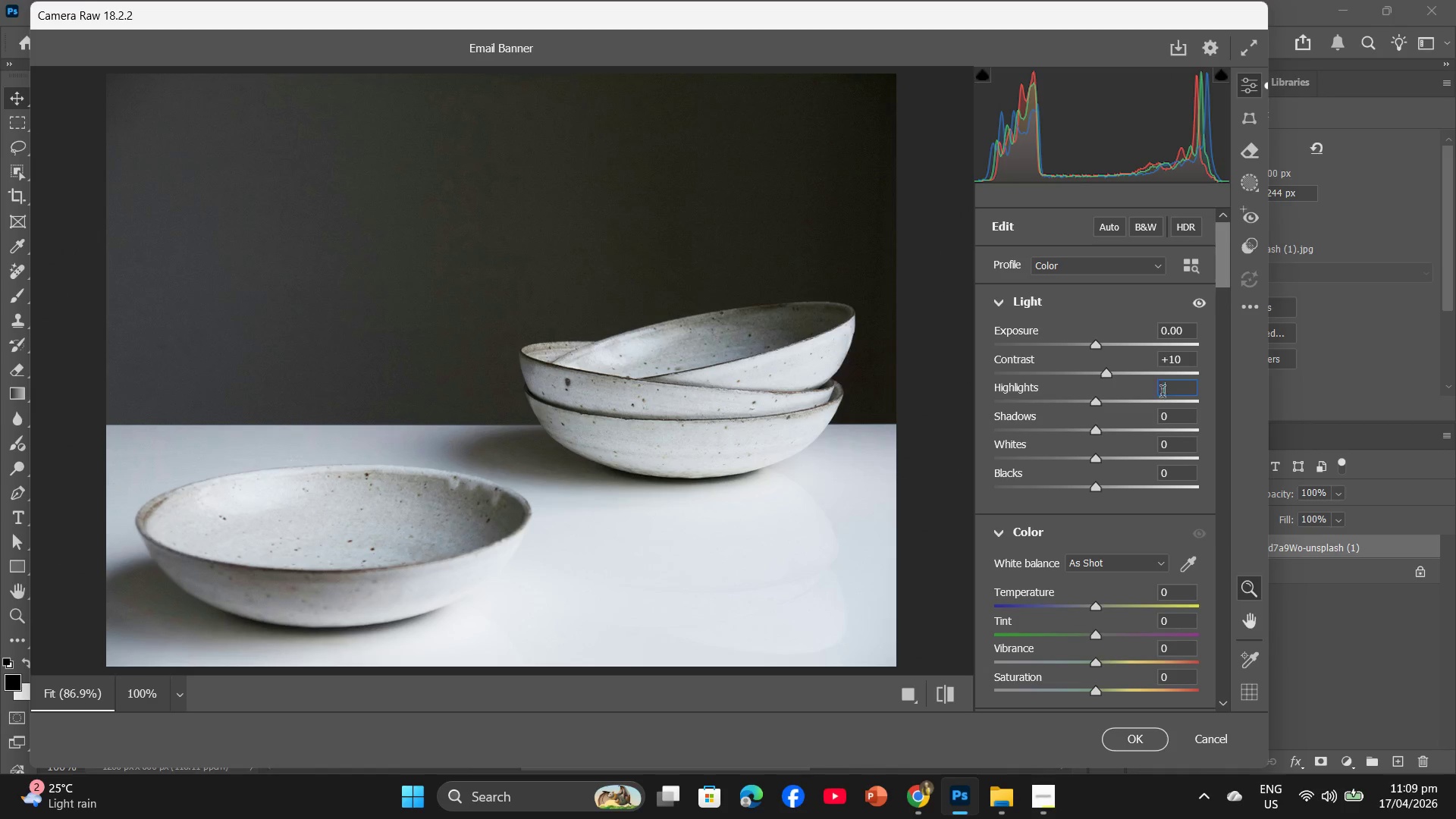 
key(Numpad5)
 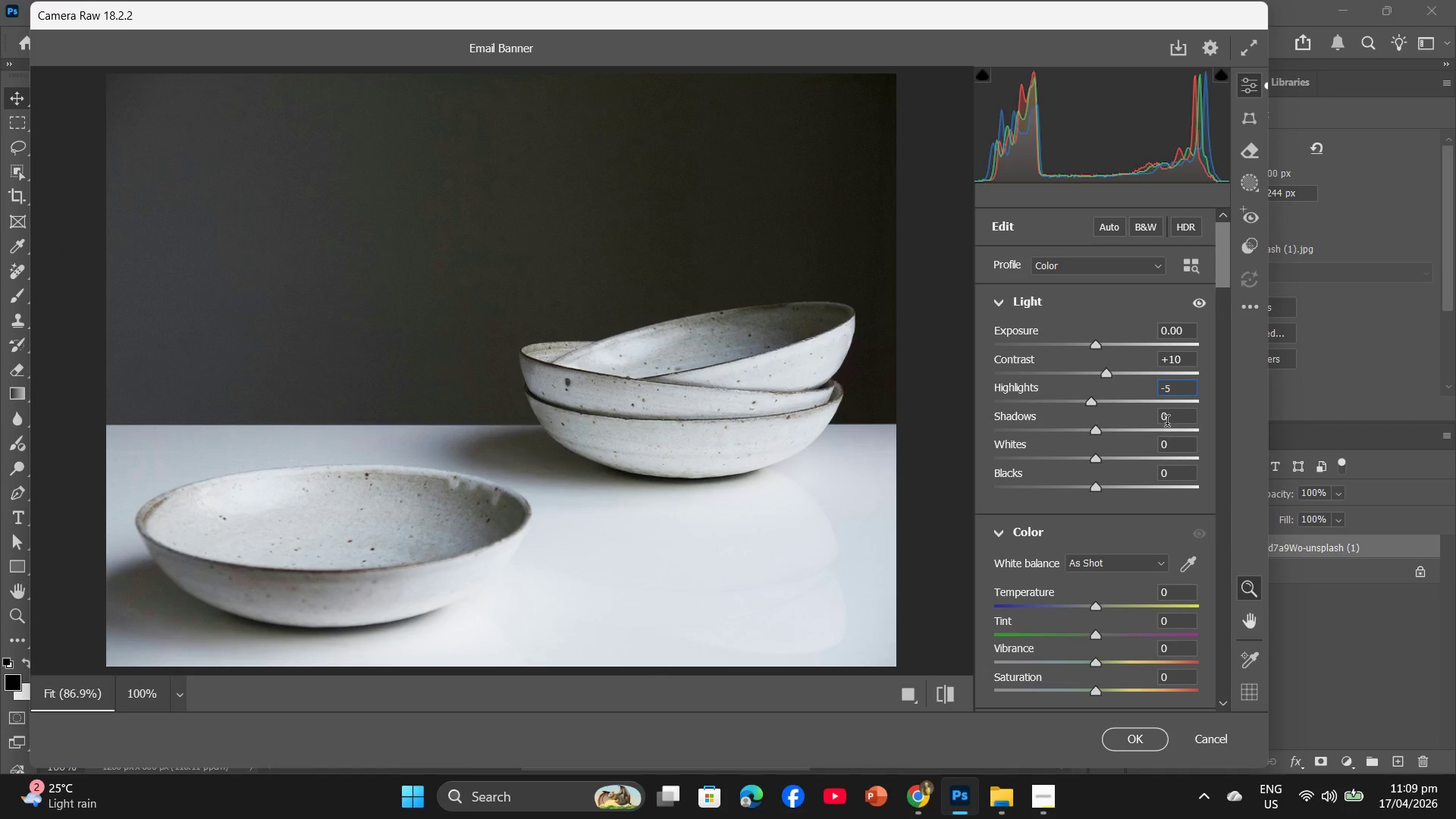 
left_click([1167, 419])
 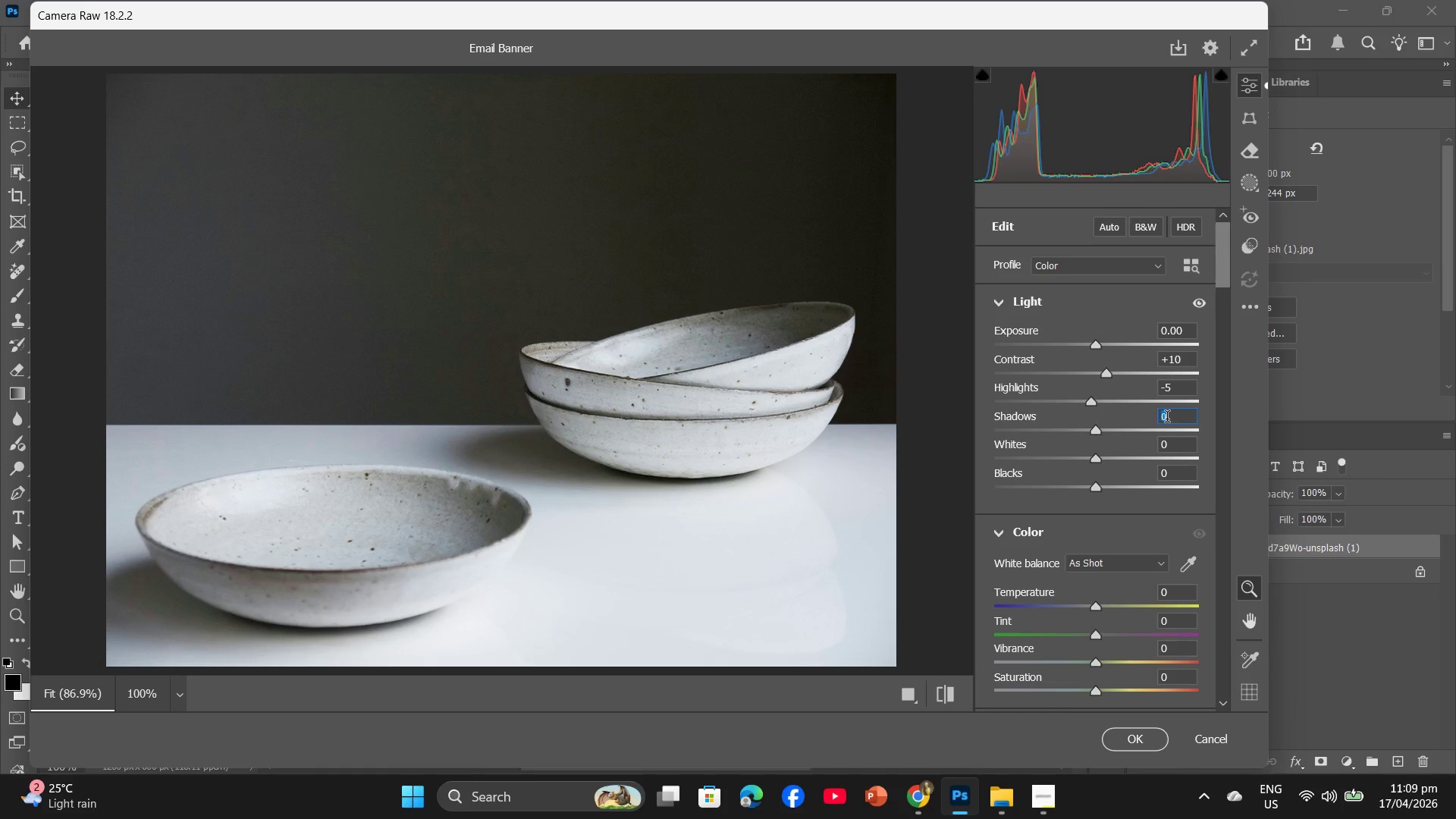 
key(Numpad5)
 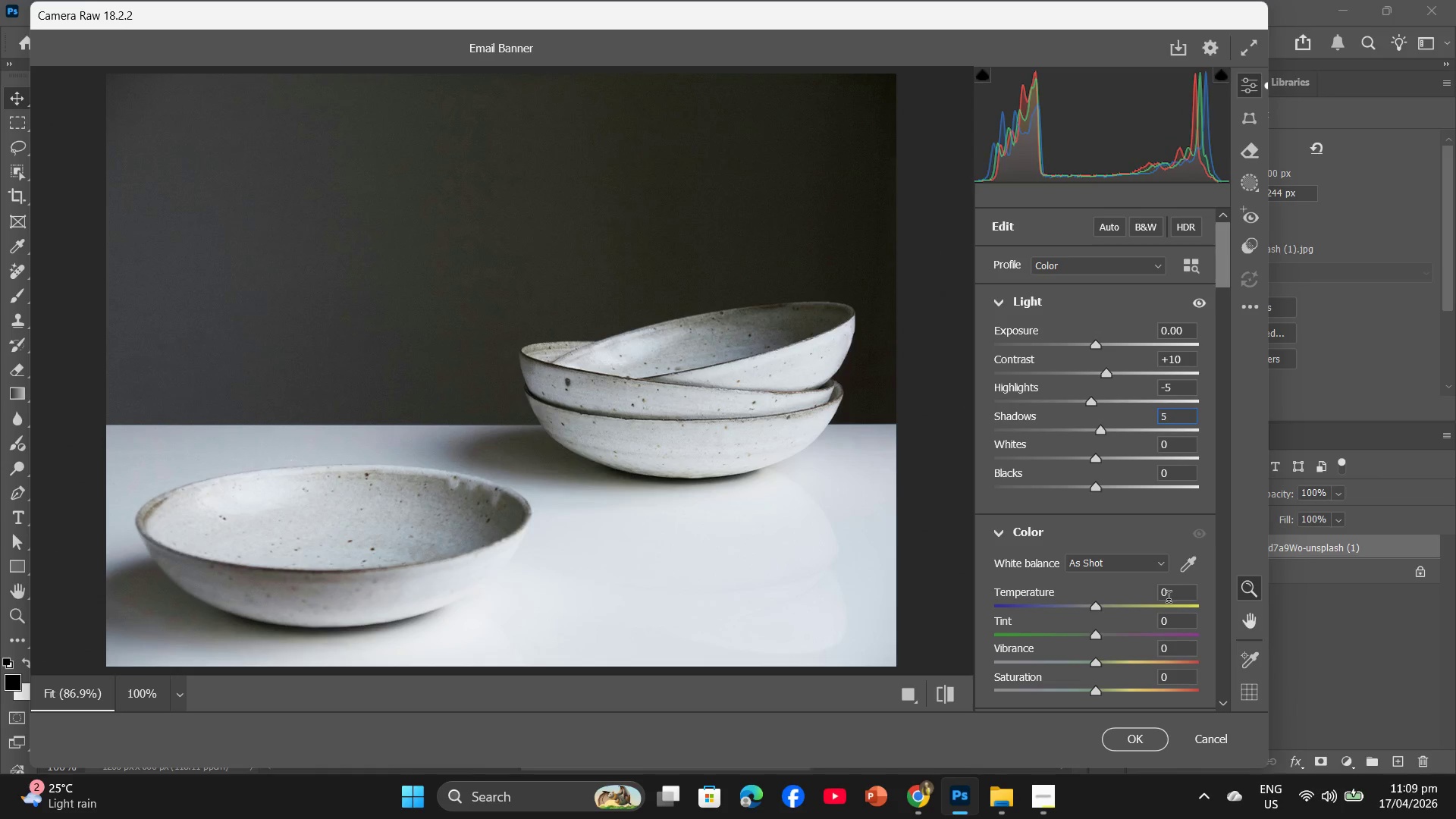 
left_click([1169, 597])
 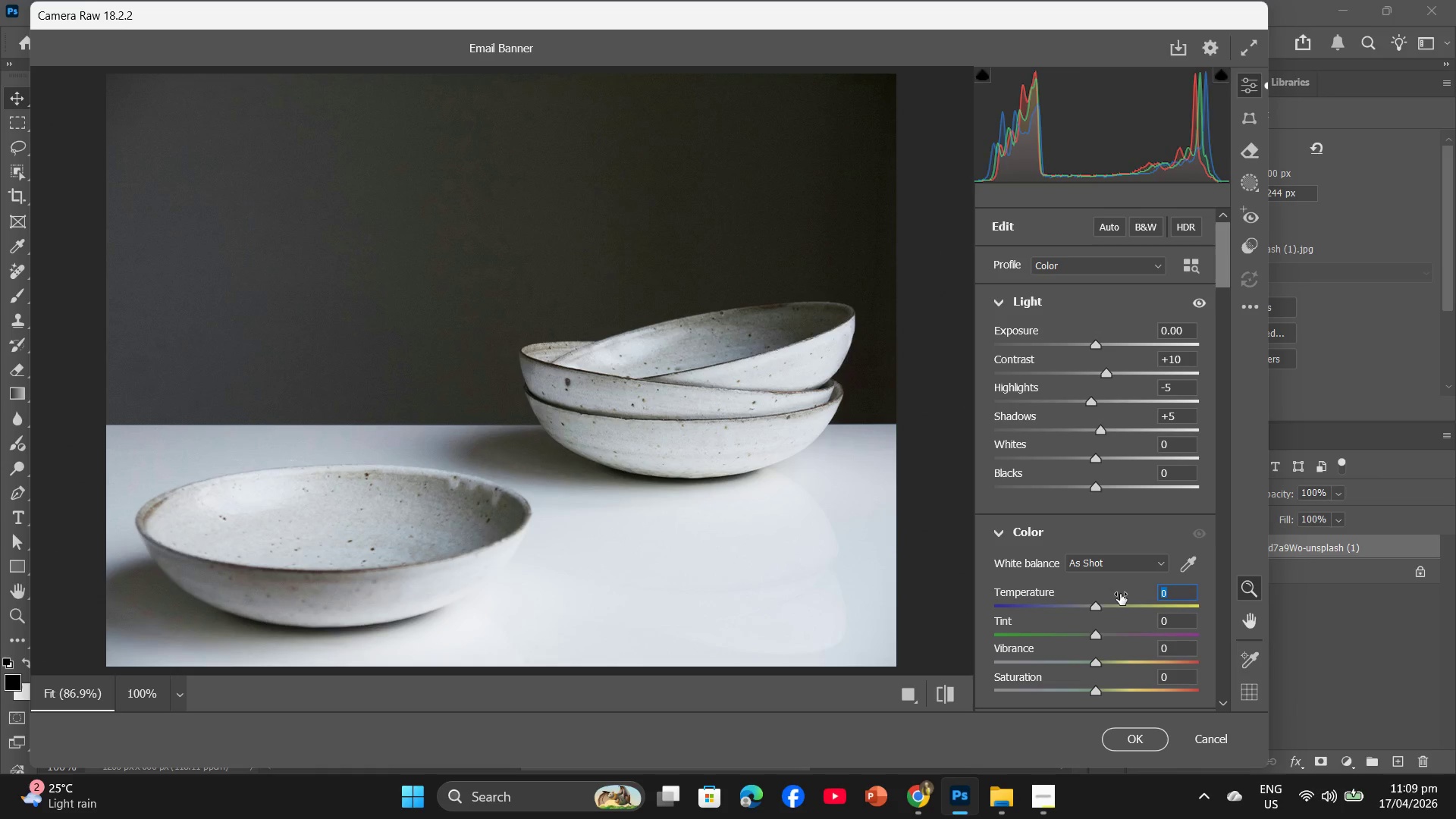 
key(Minus)
 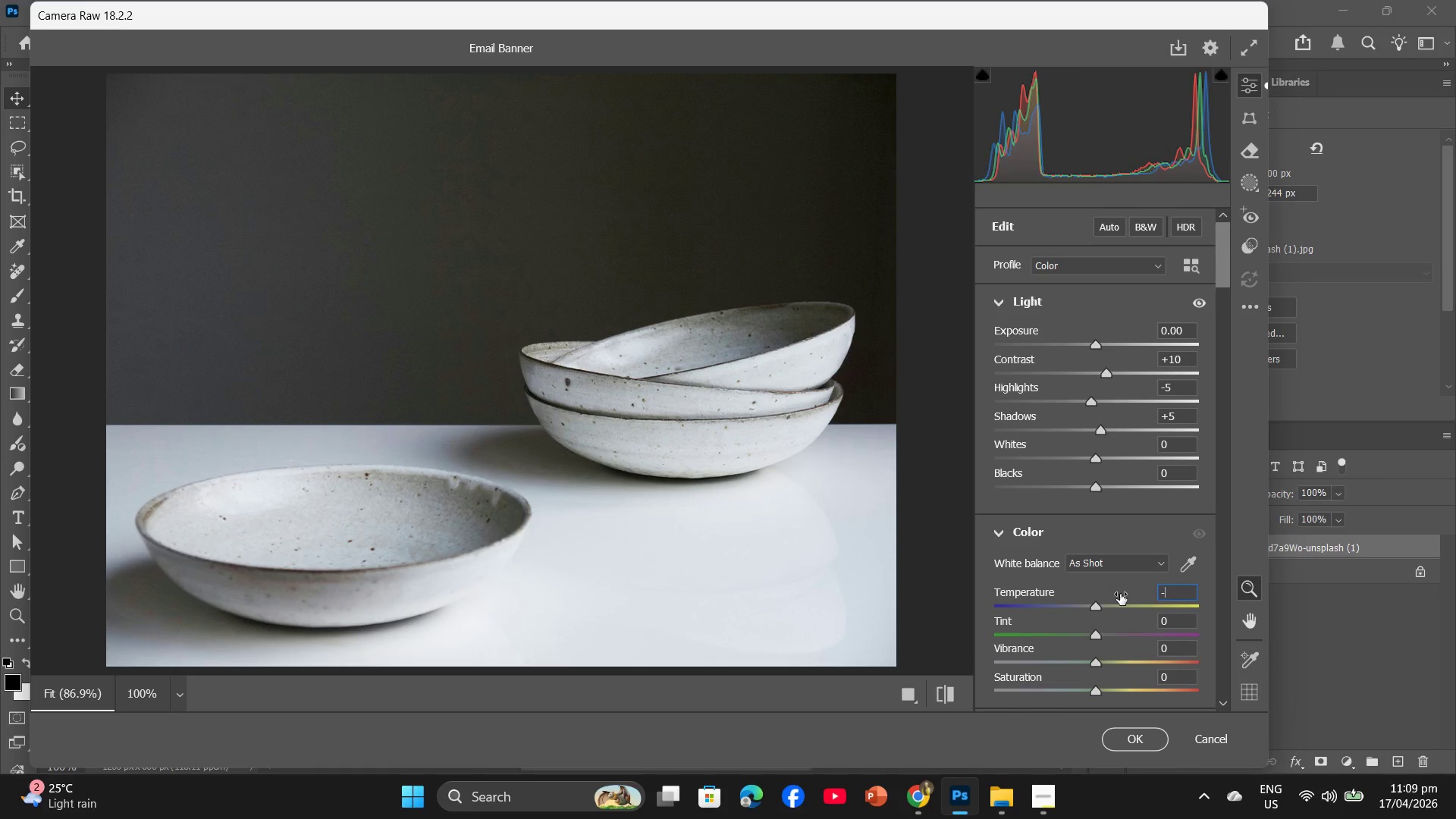 
key(Numpad1)
 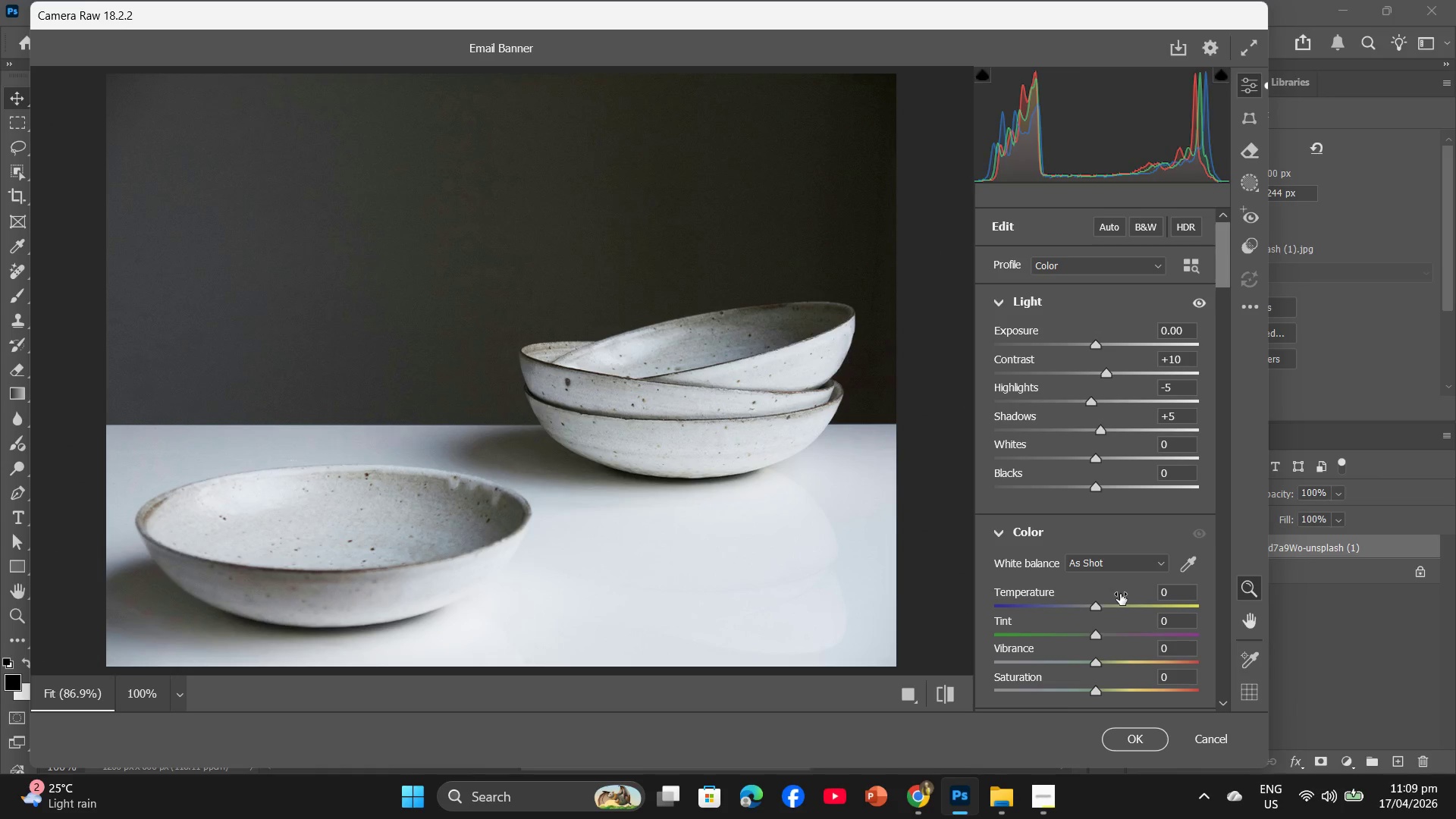 
key(Numpad5)
 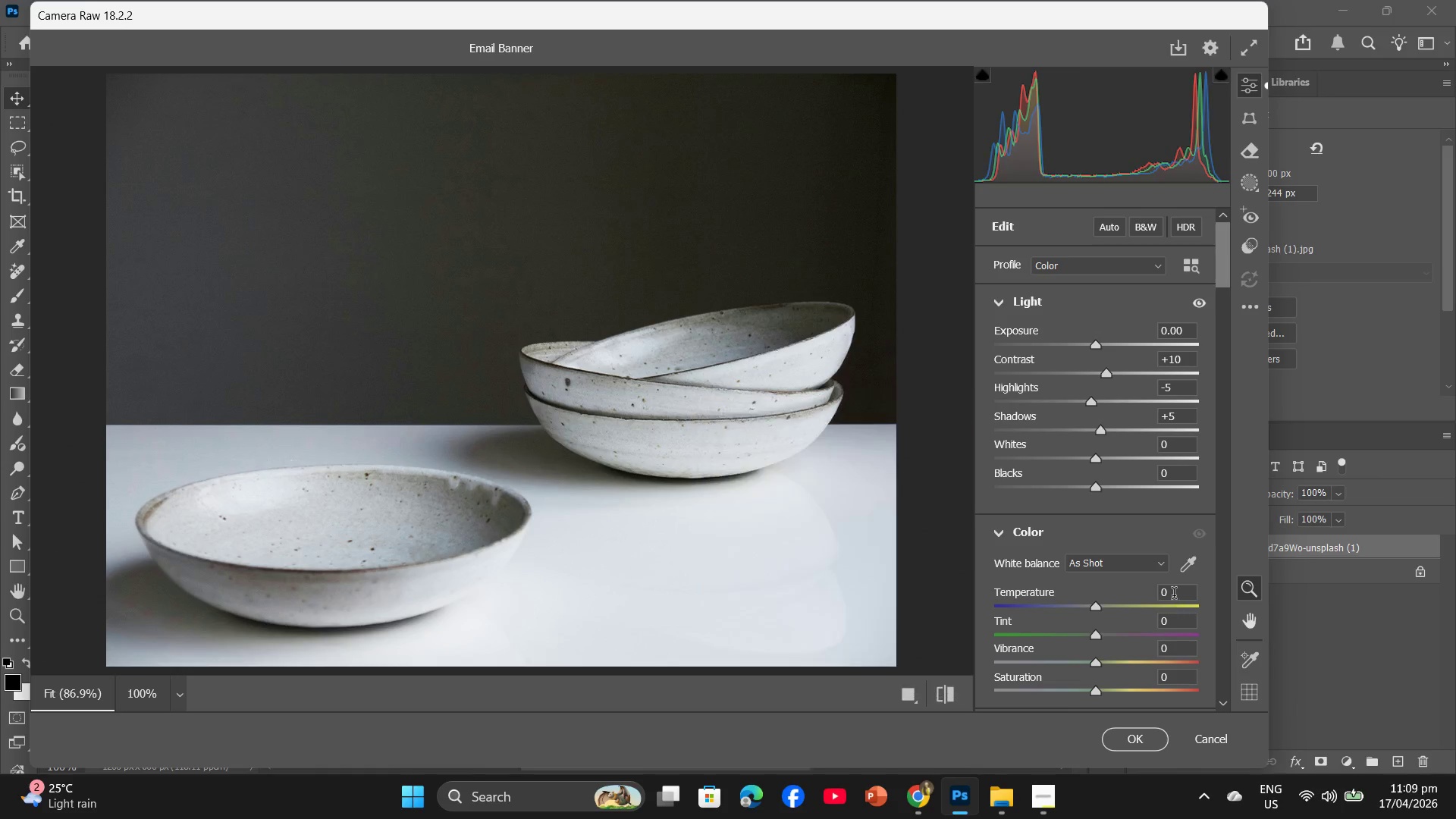 
left_click([1173, 595])
 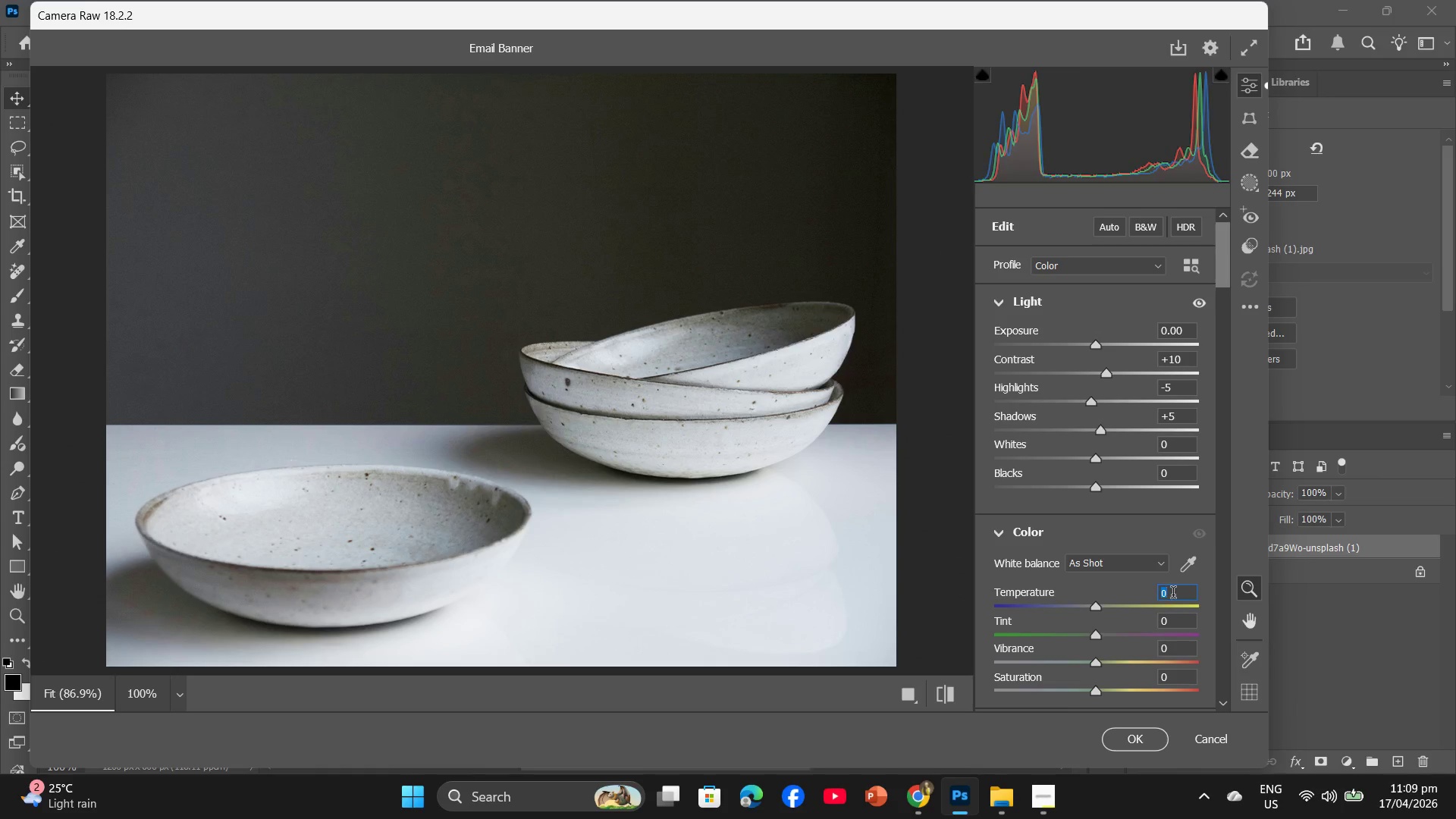 
key(Minus)
 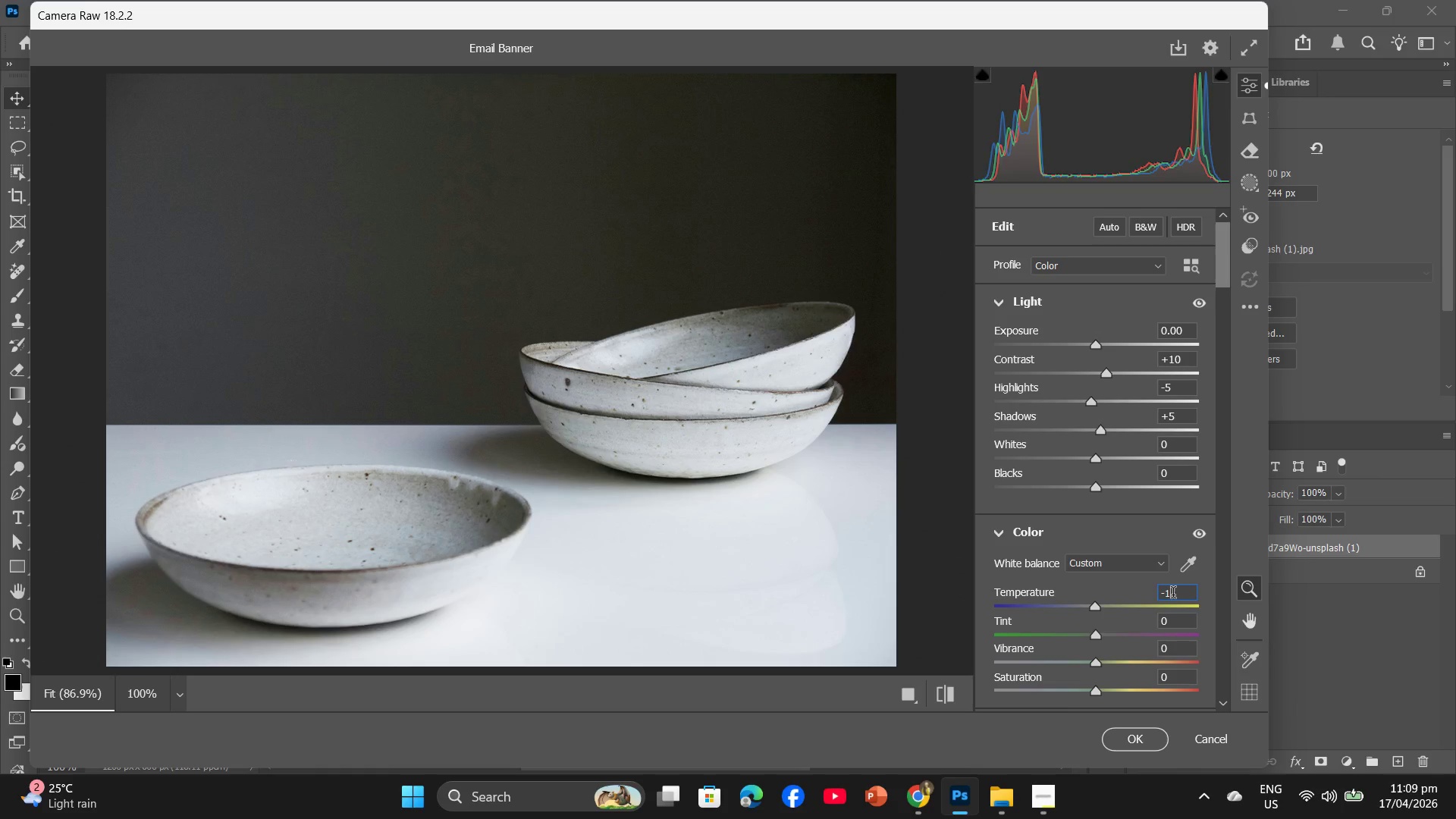 
key(Numpad1)
 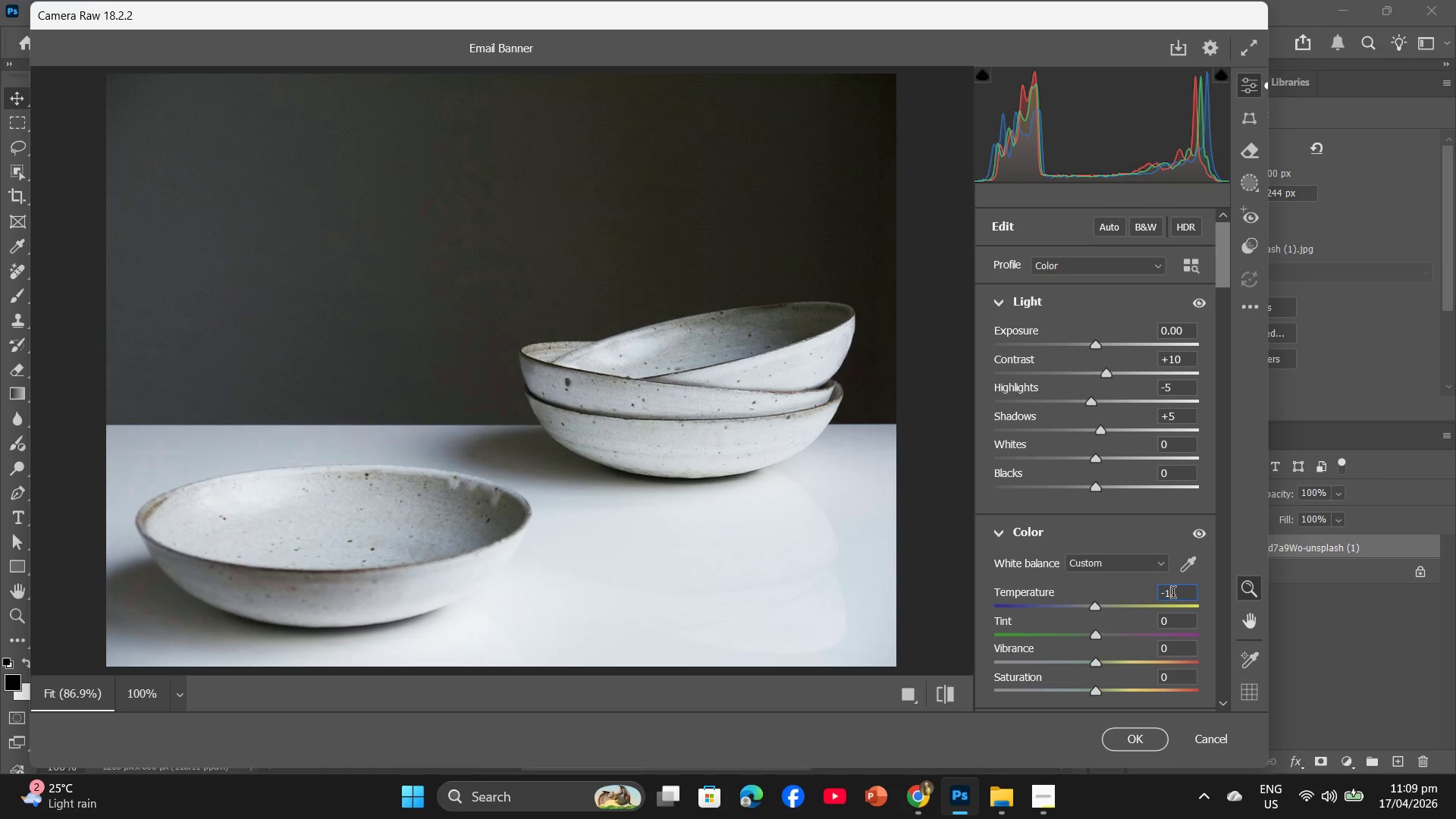 
key(Numpad5)
 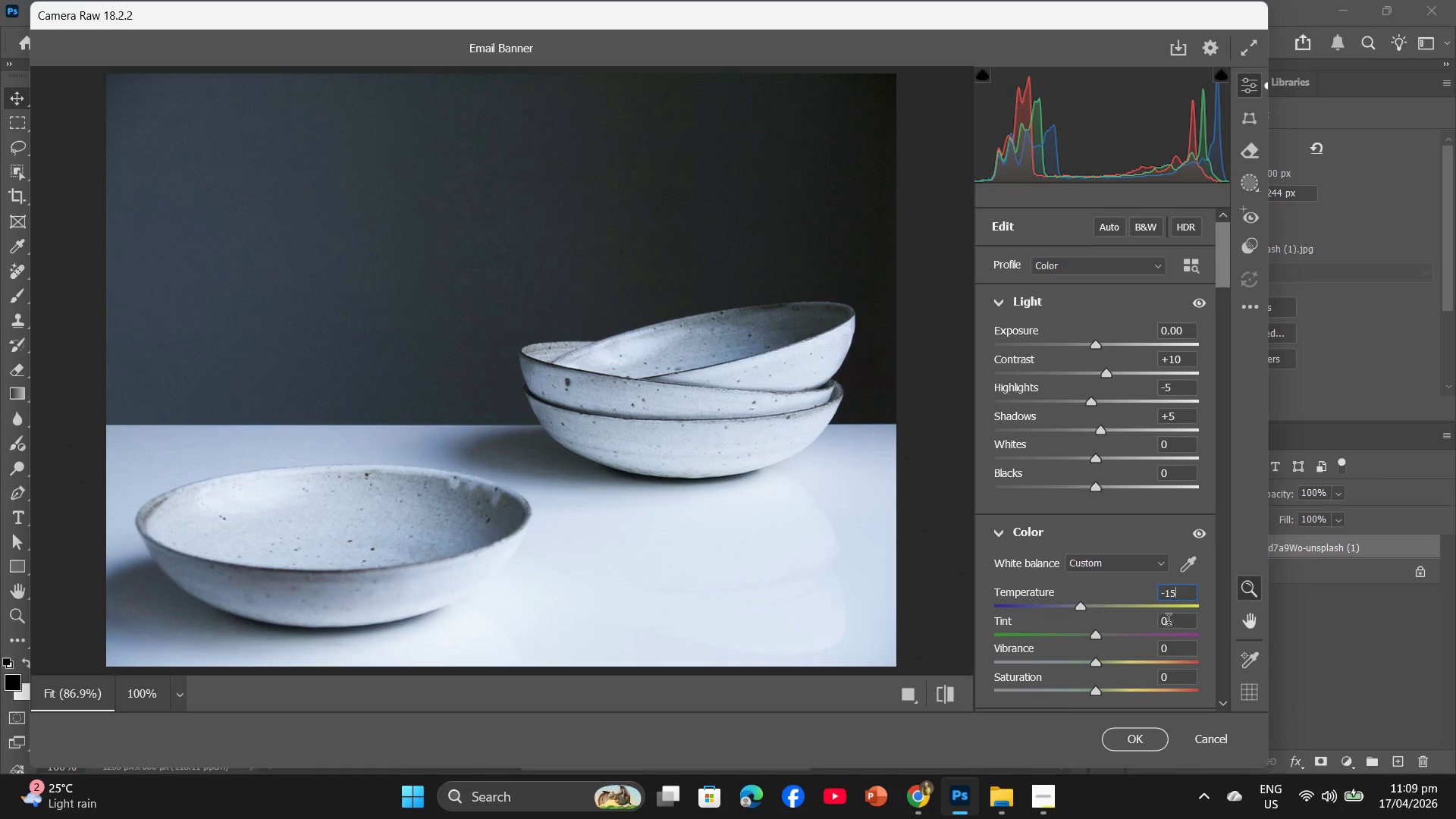 
left_click([1169, 622])
 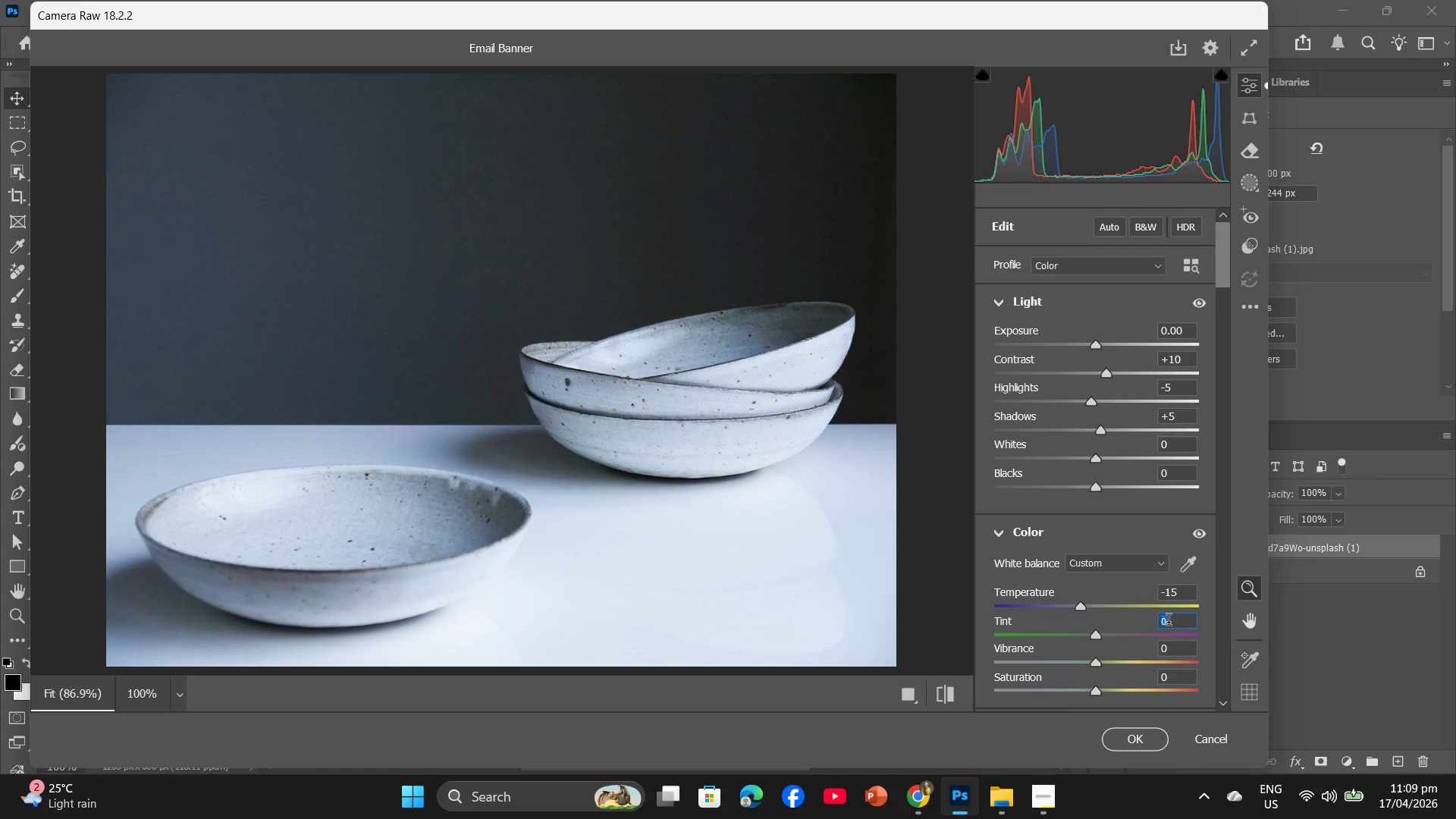 
key(Minus)
 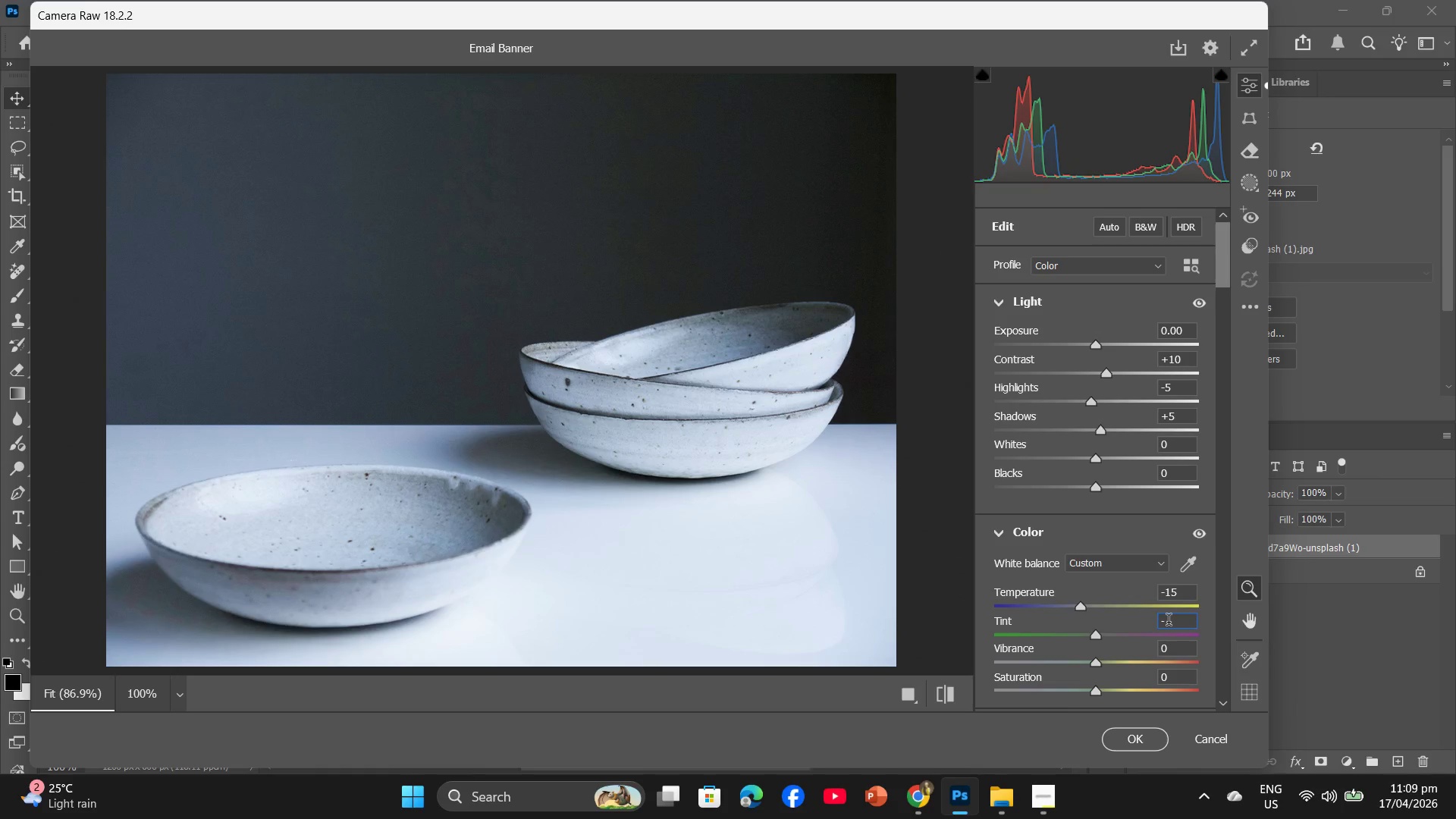 
key(Numpad3)
 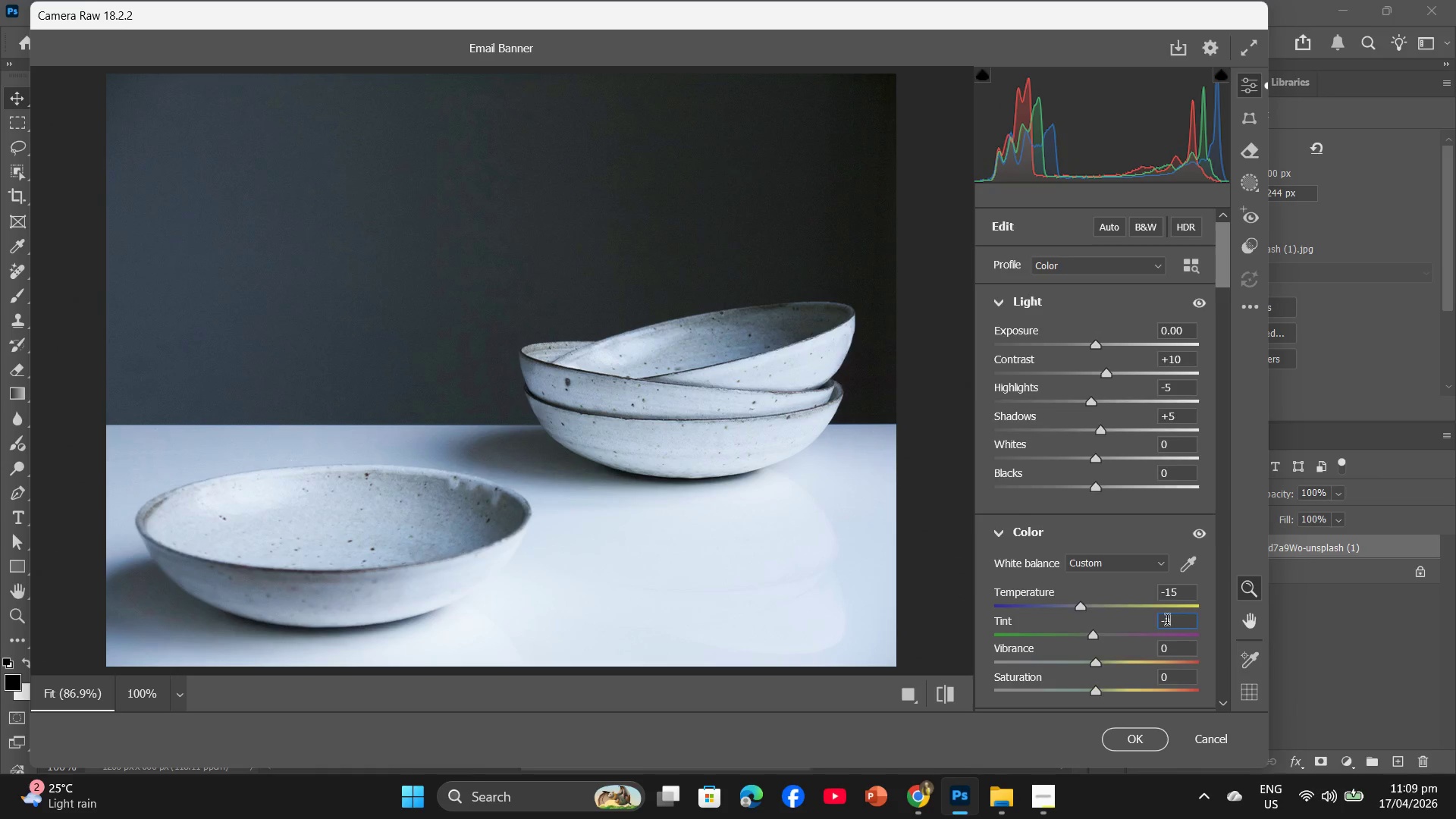 
scroll: coordinate [1167, 622], scroll_direction: down, amount: 2.0
 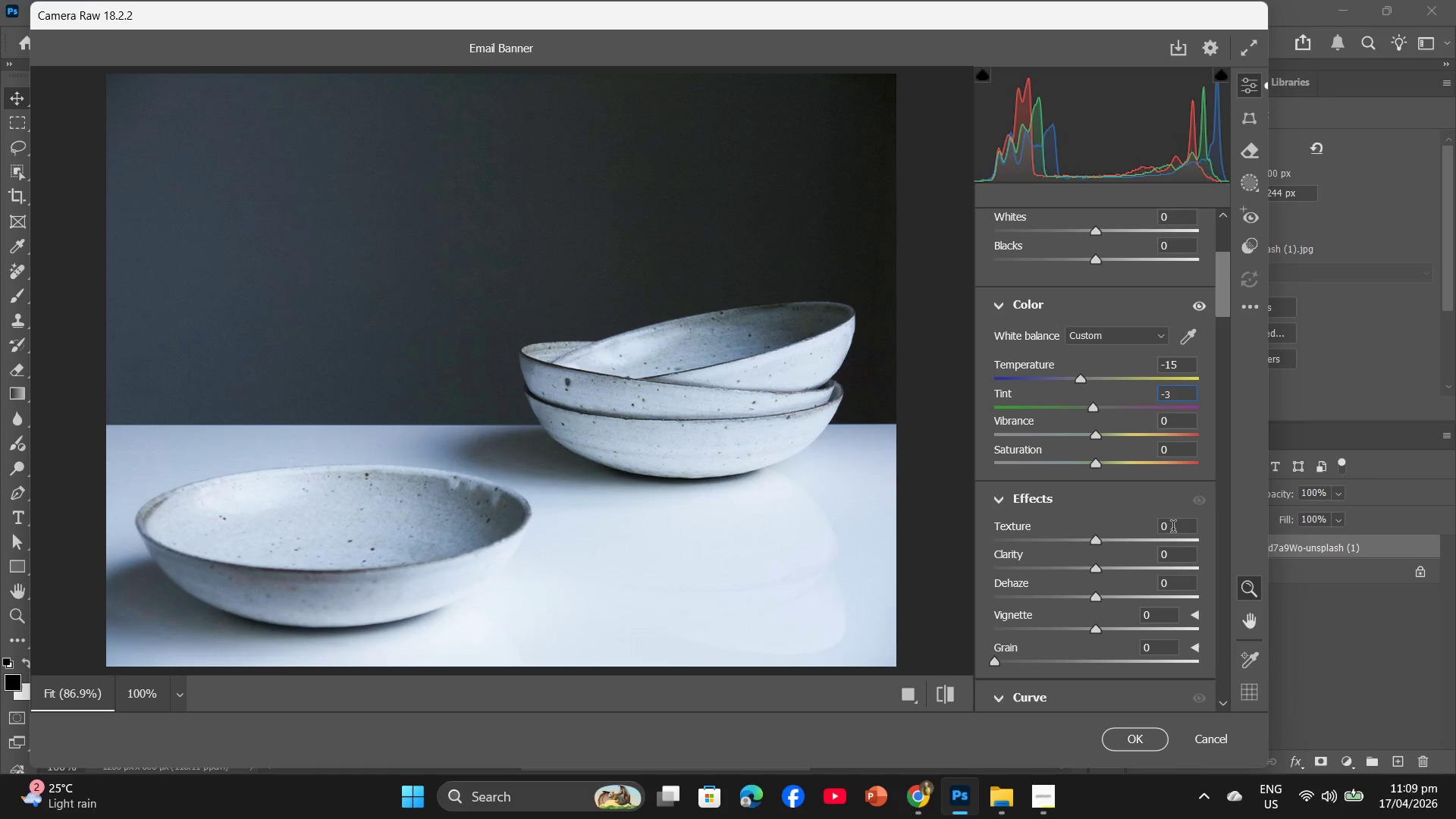 
left_click([1165, 532])
 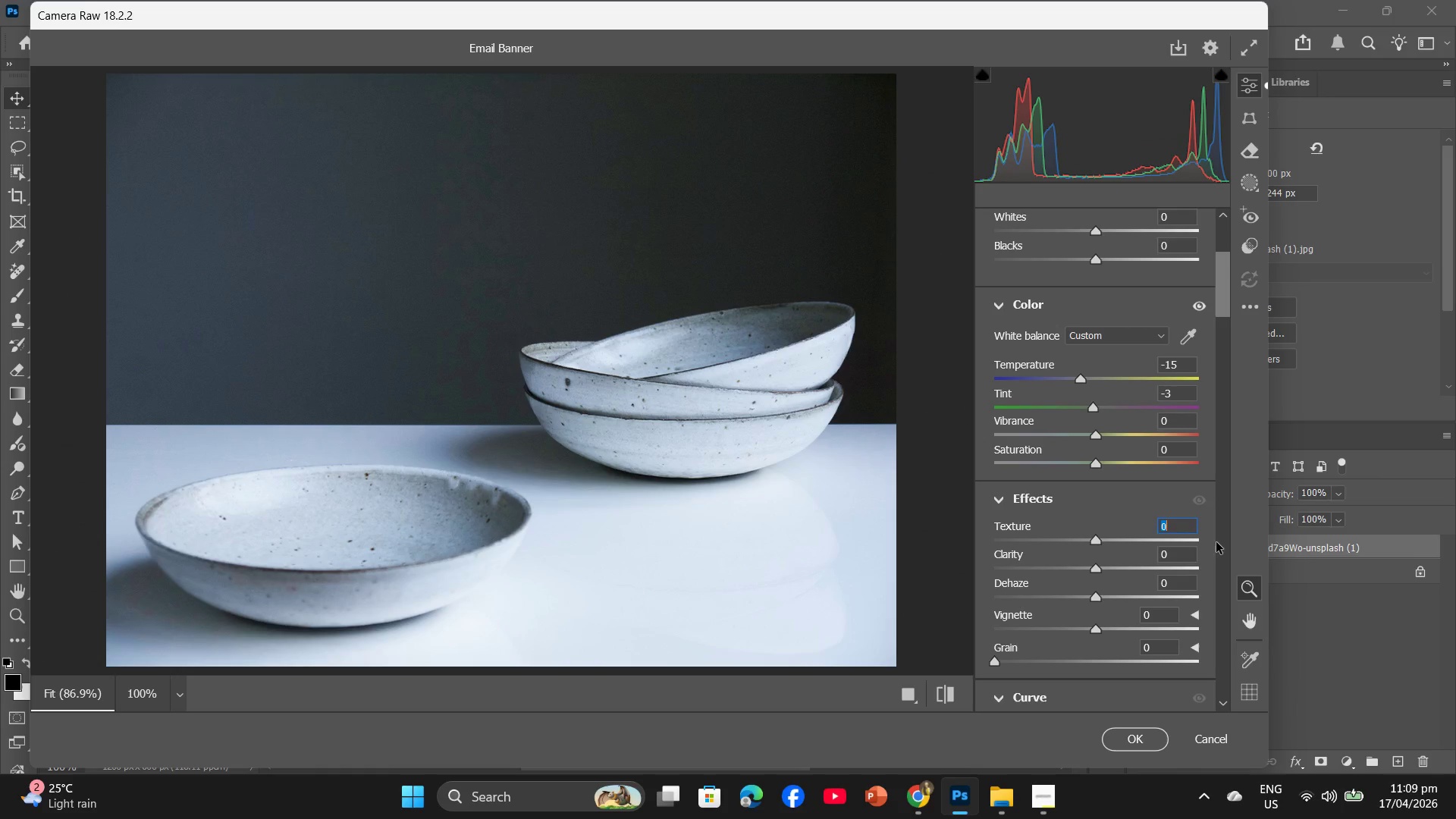 
key(Numpad1)
 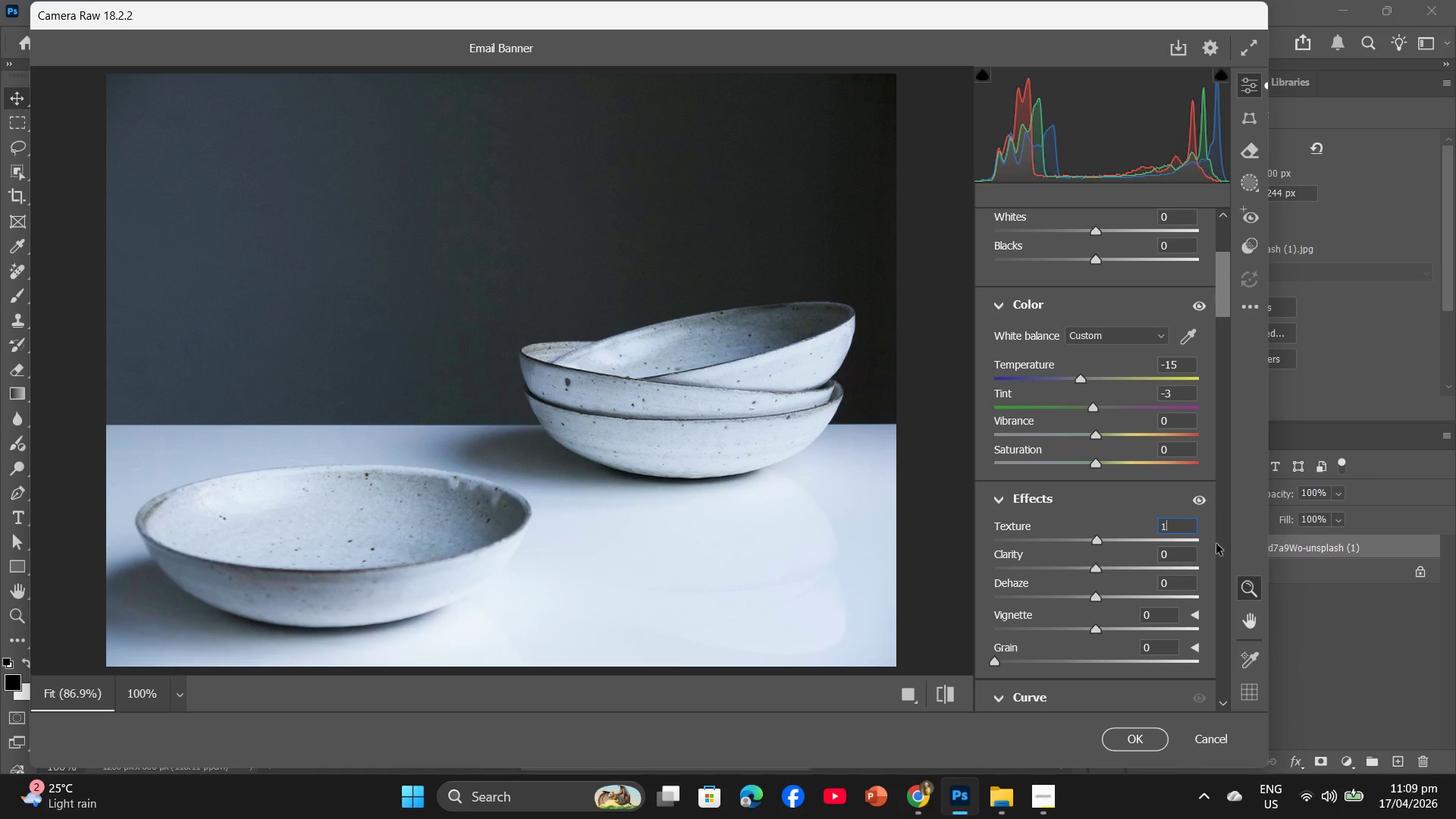 
key(Numpad0)
 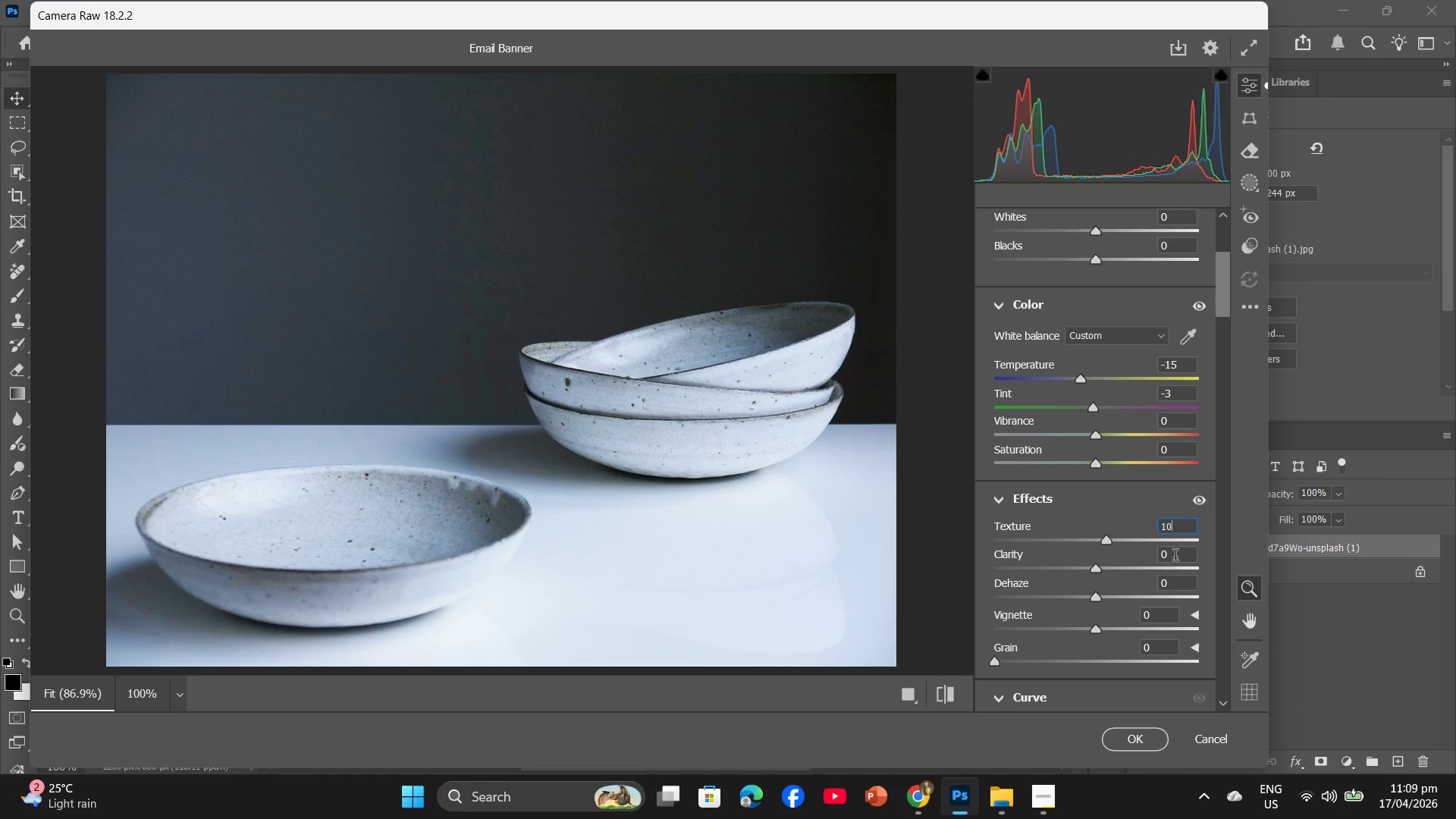 
left_click([1175, 556])
 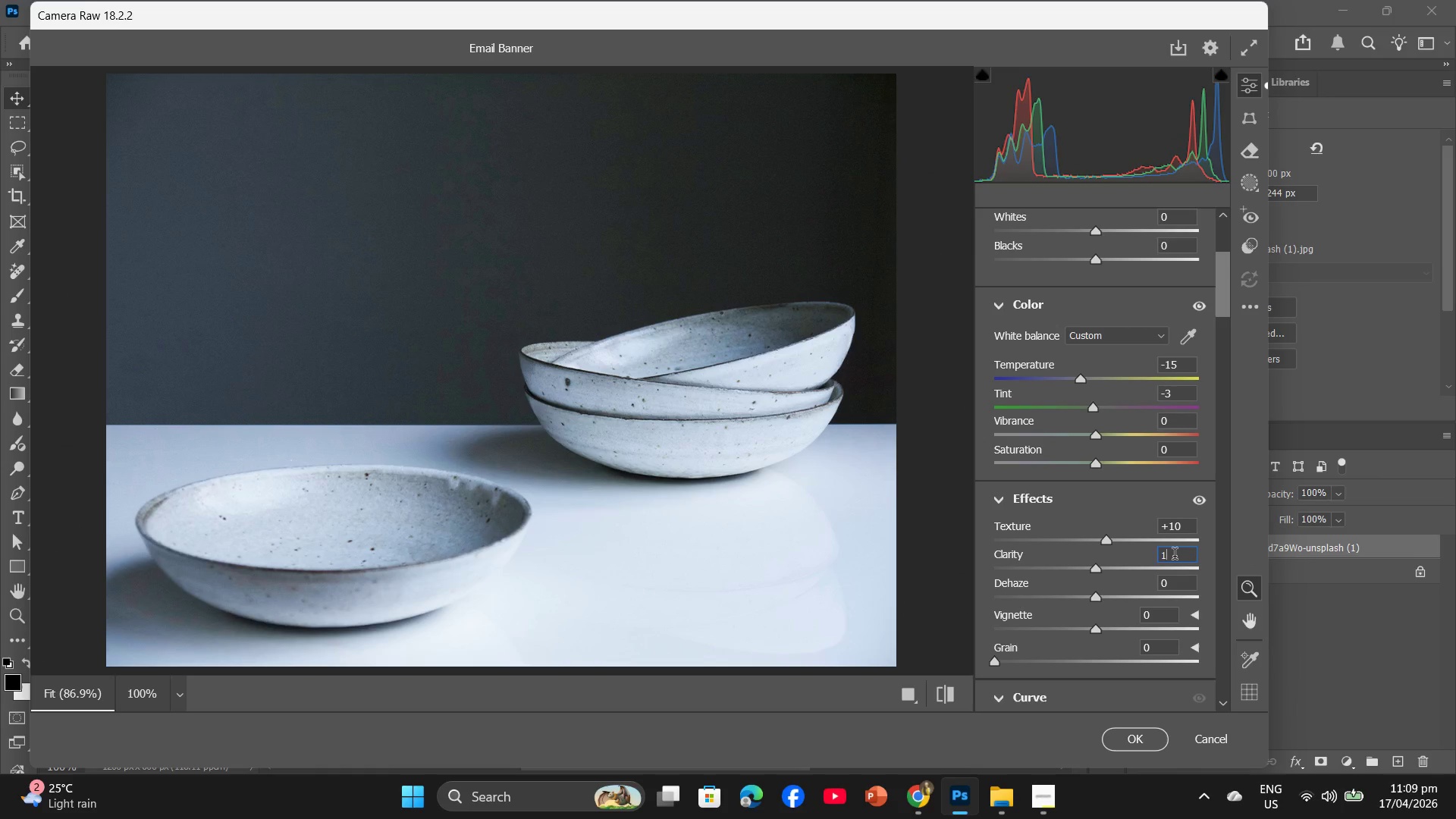 
key(Numpad1)
 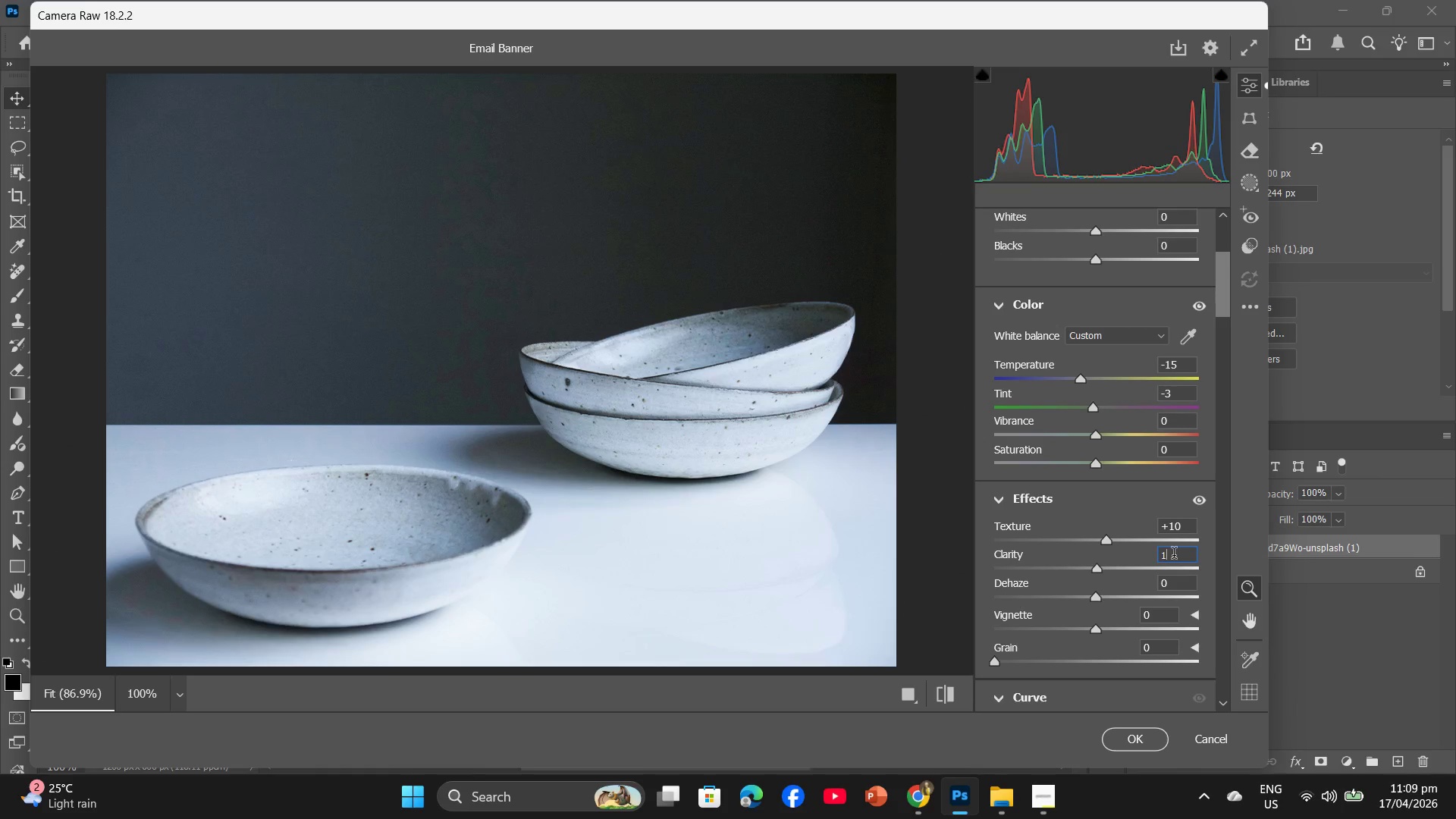 
key(Numpad0)
 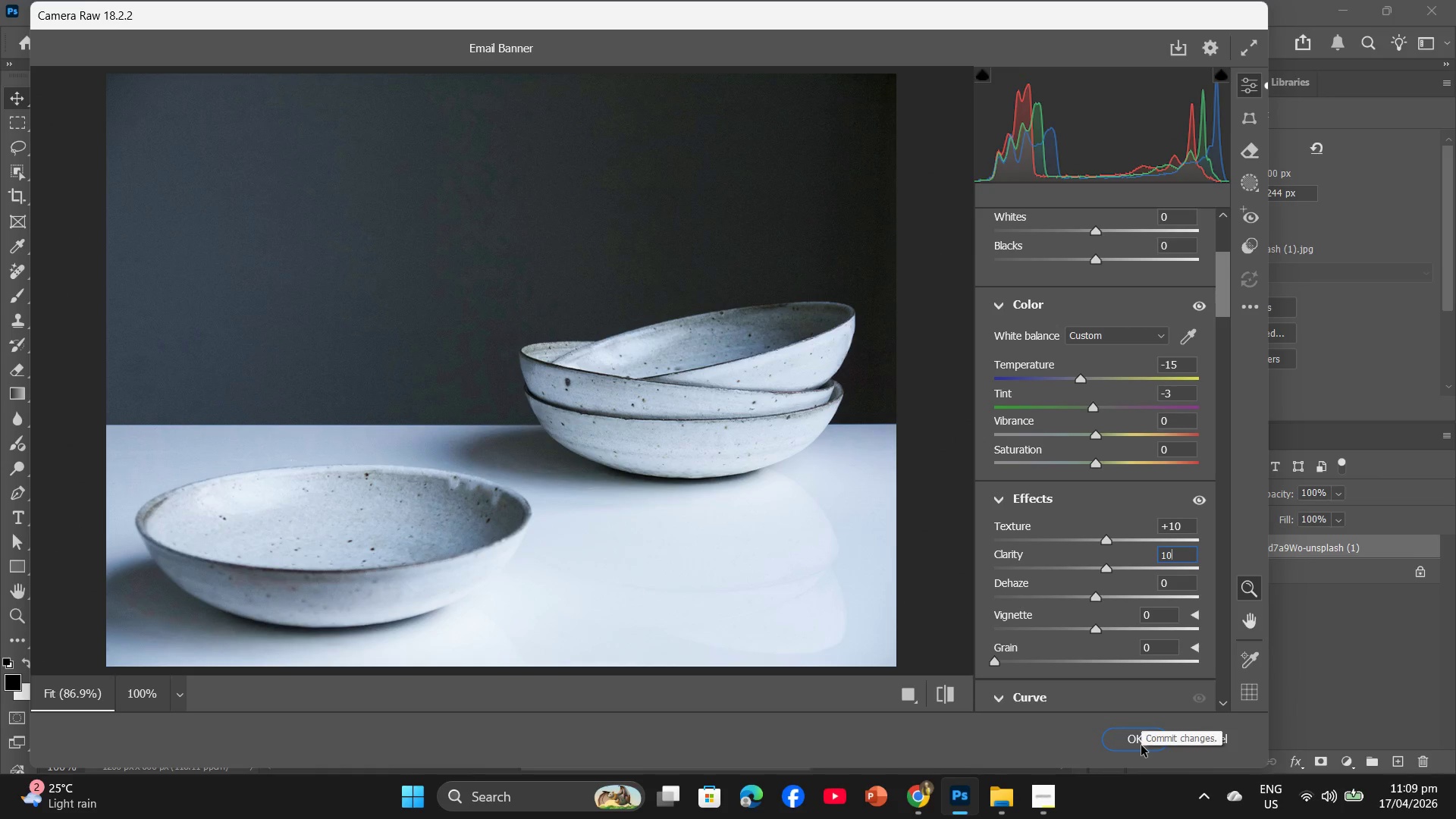 
left_click([1141, 745])
 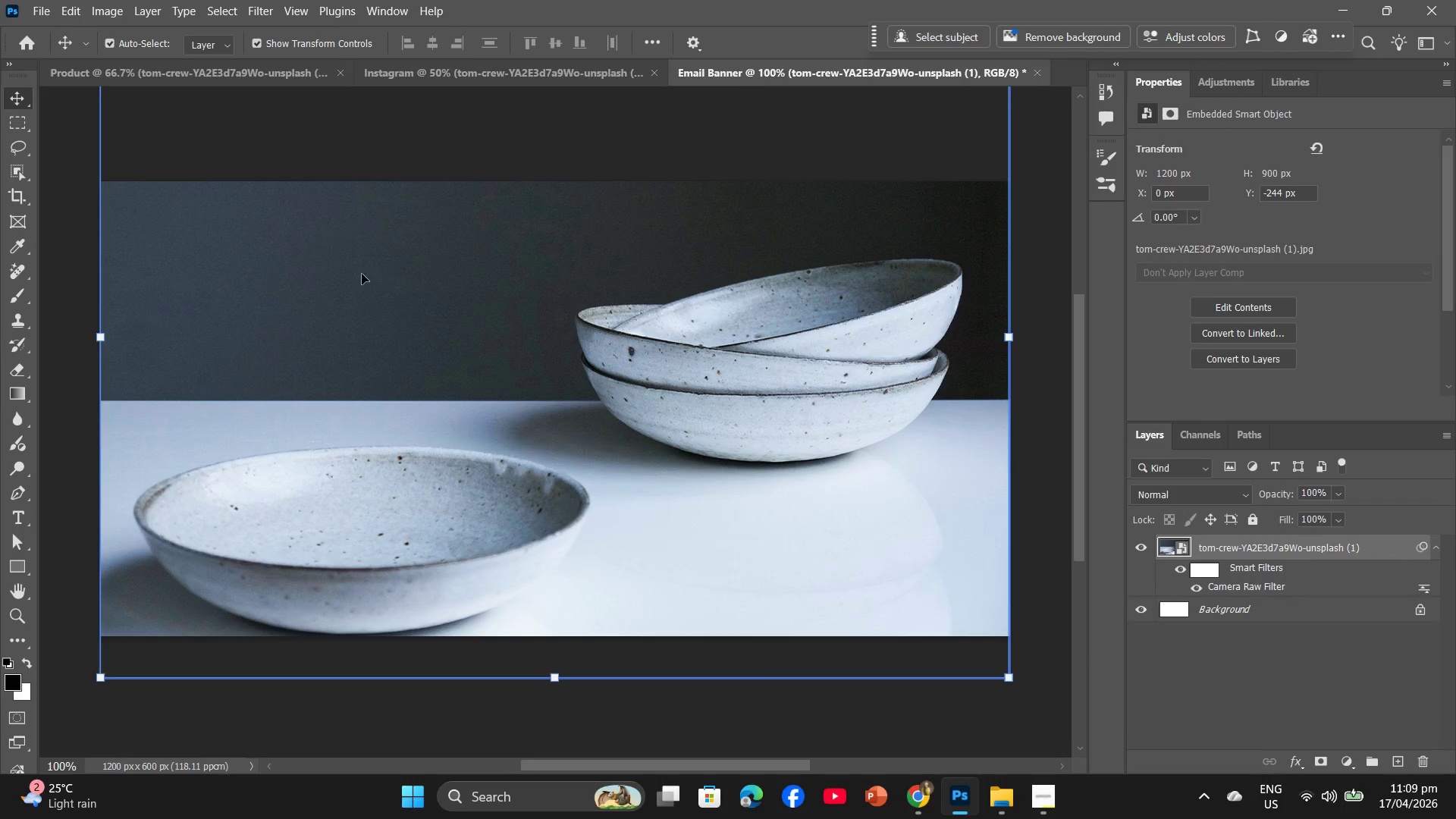 
left_click([246, 76])
 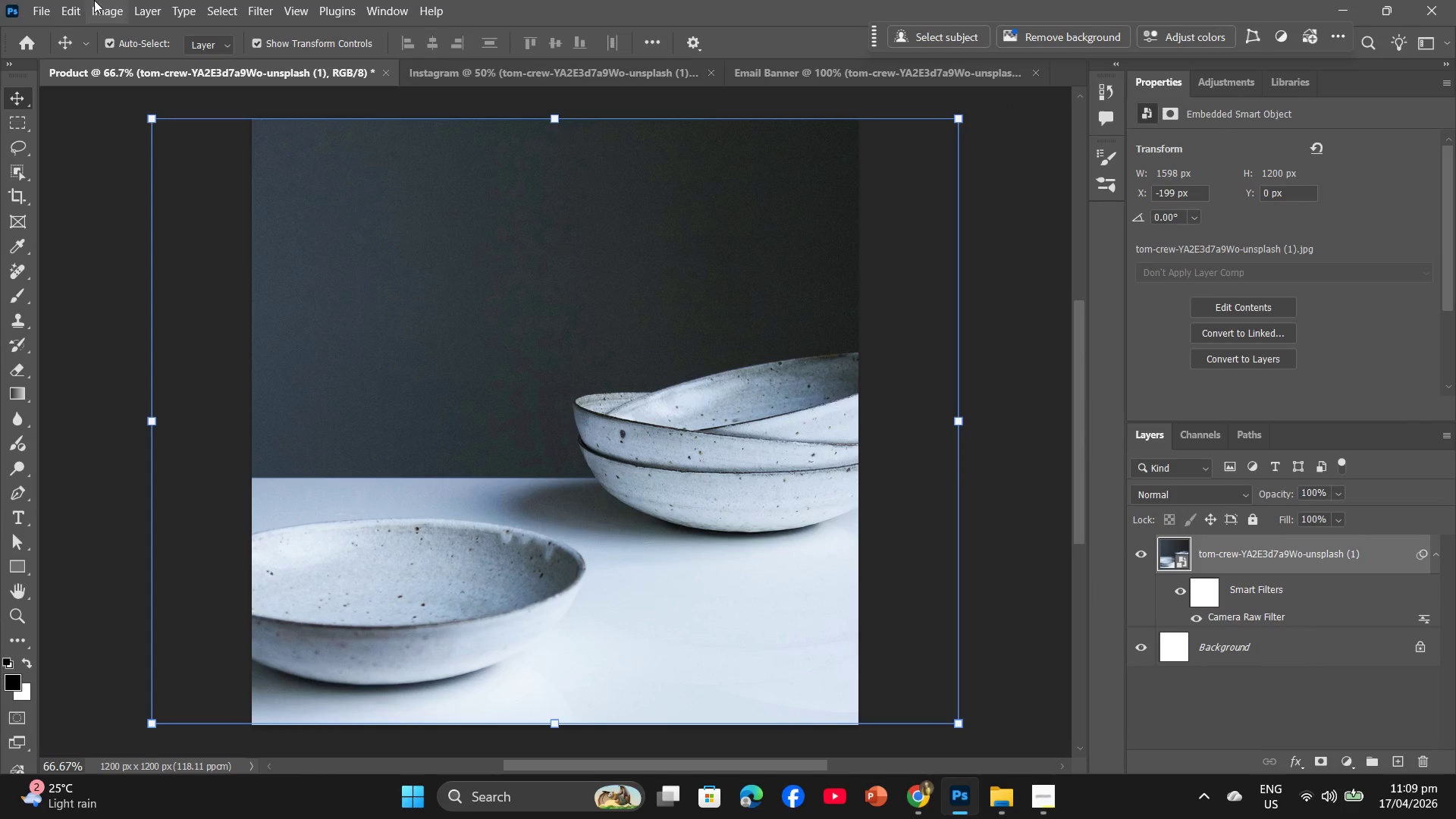 
left_click([37, 0])
 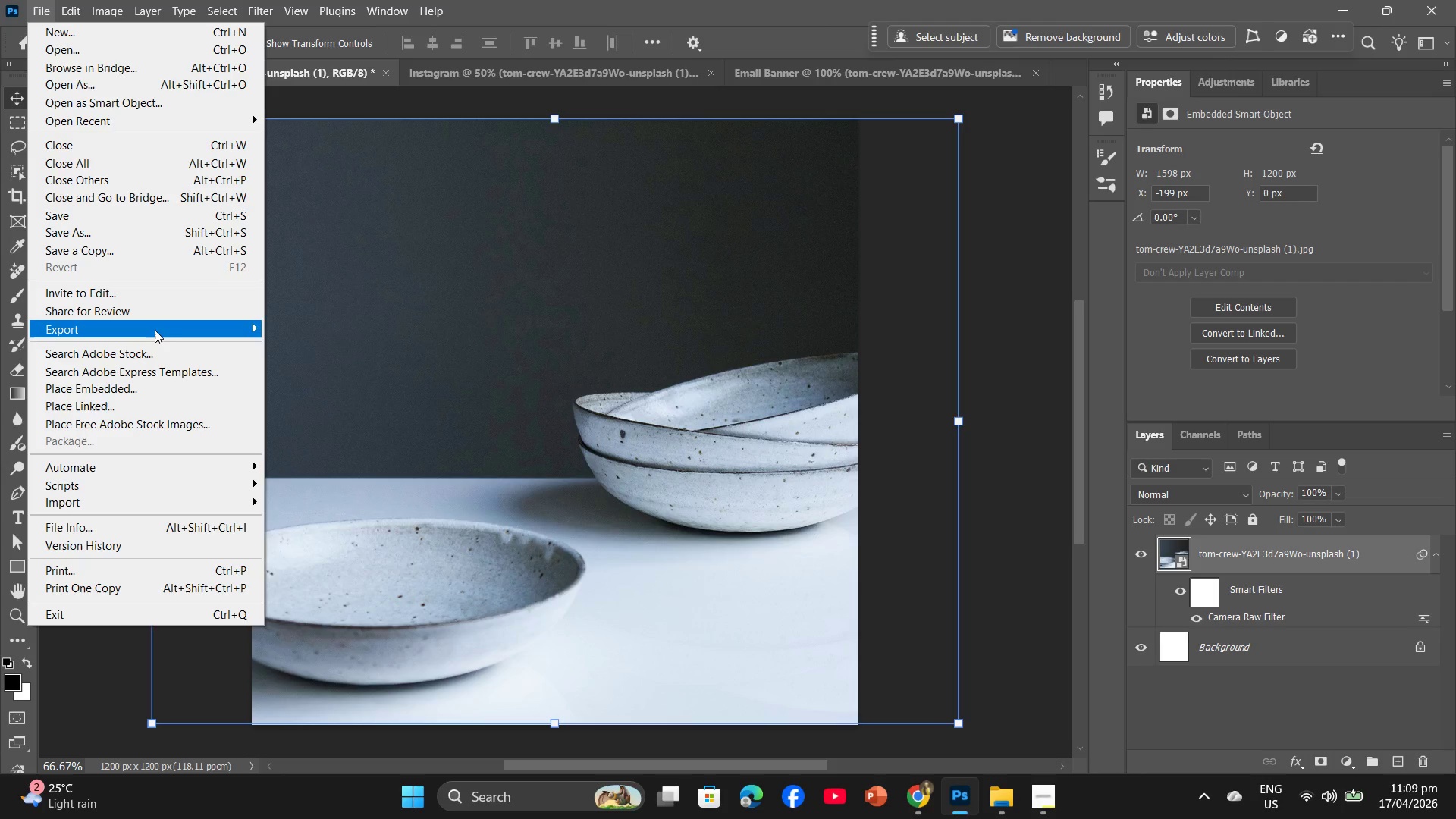 
wait(5.25)
 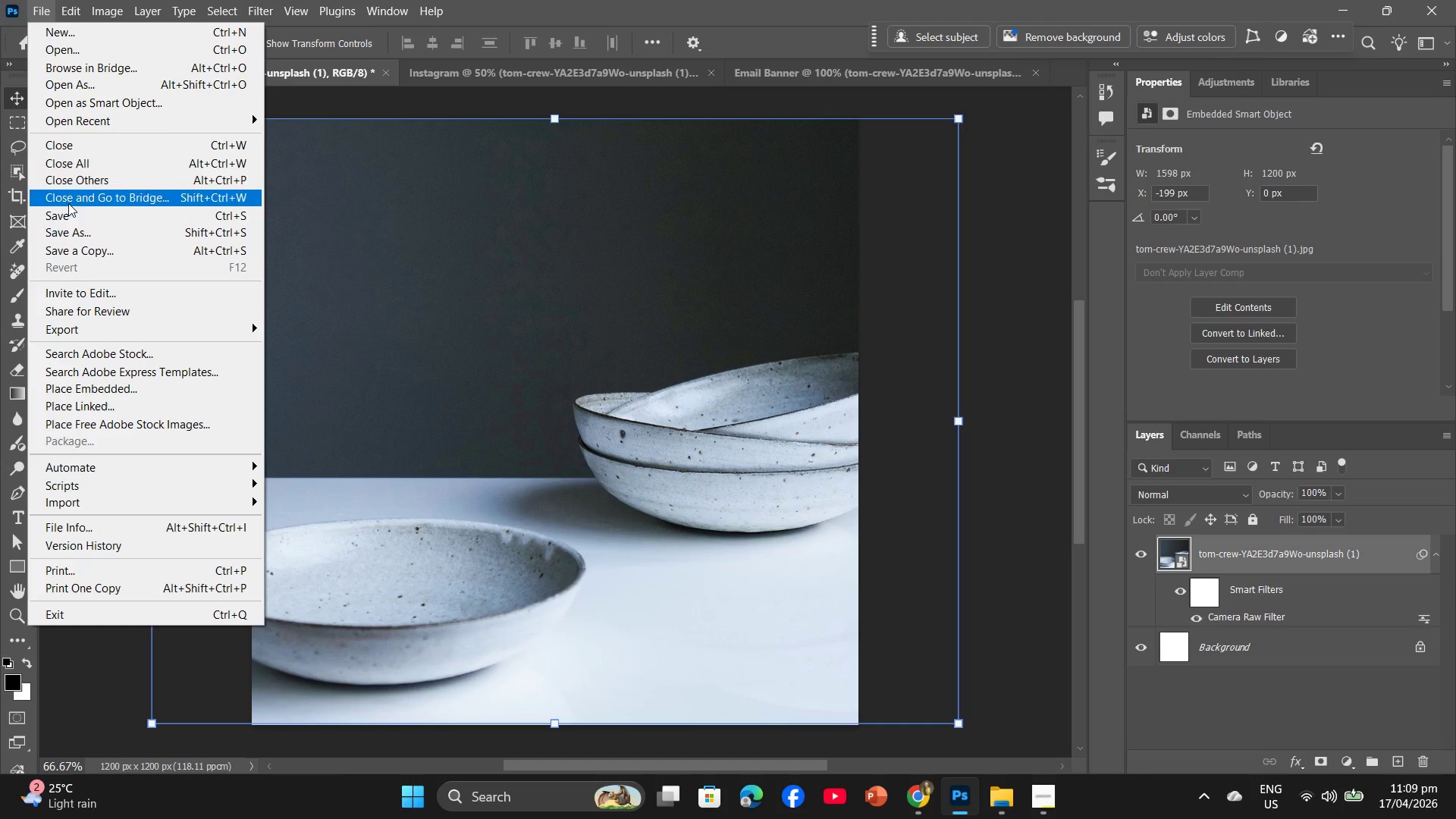 
left_click([279, 340])
 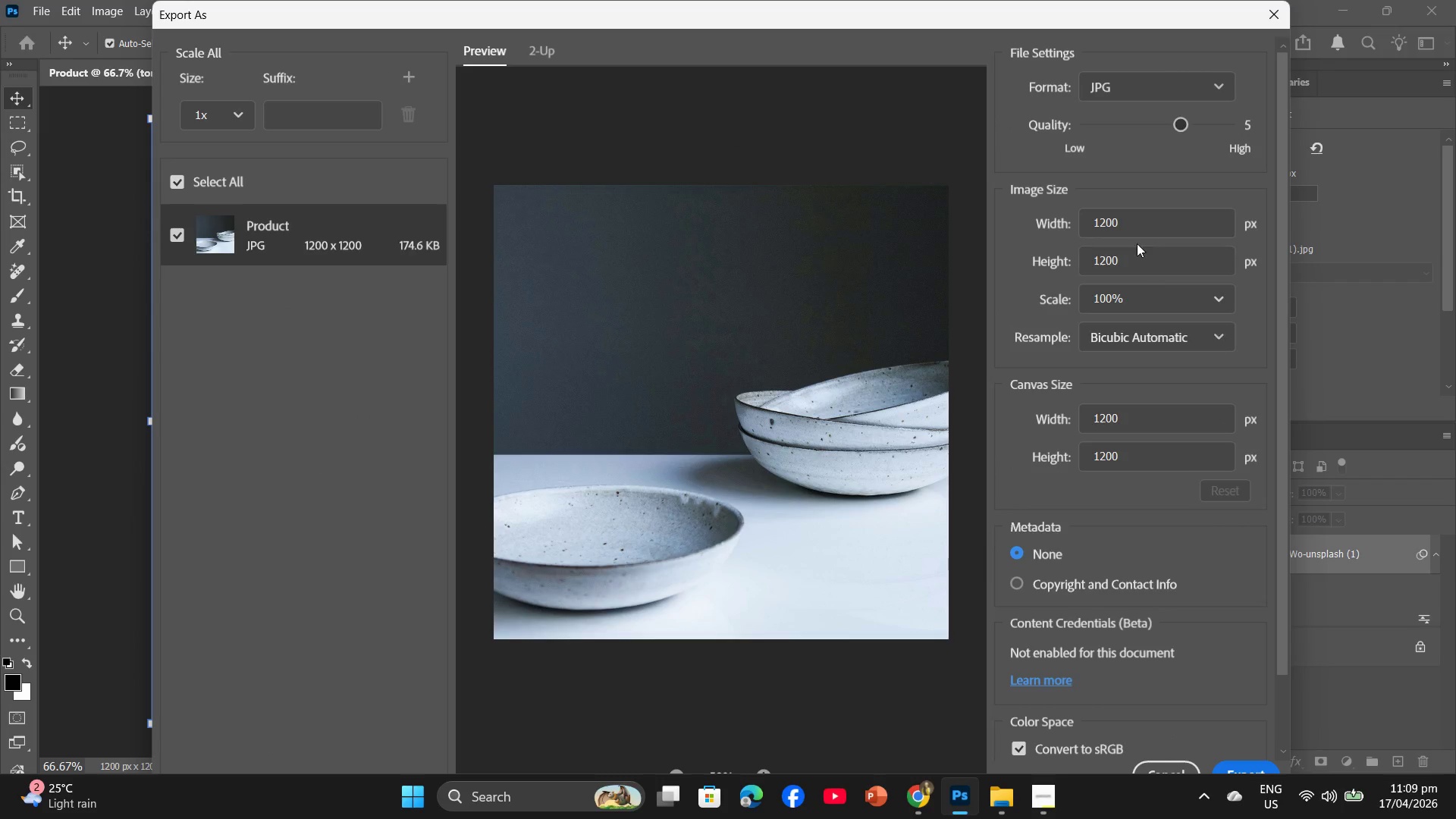 
wait(5.58)
 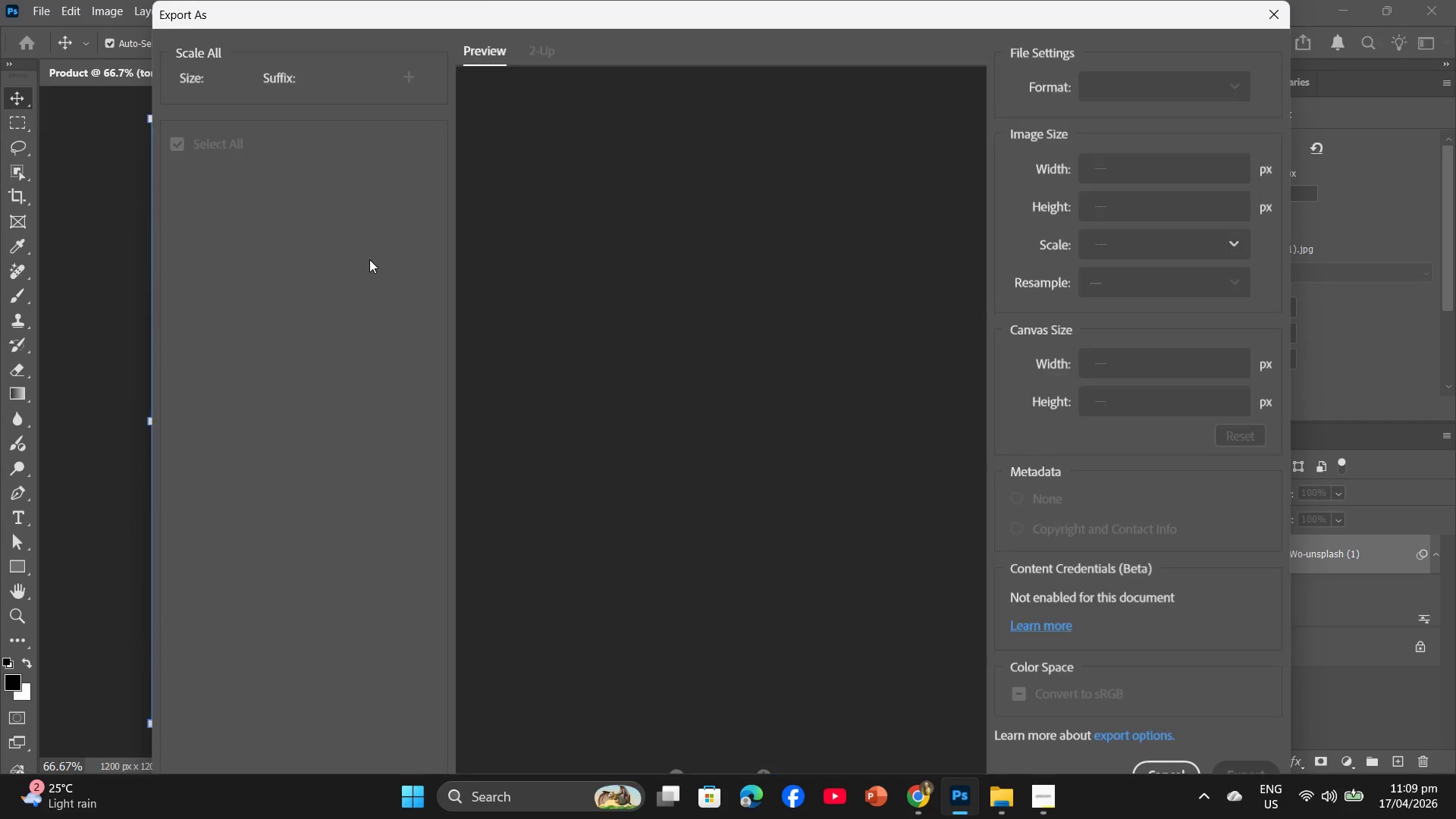 
left_click_drag(start_coordinate=[1184, 125], to_coordinate=[1203, 125])
 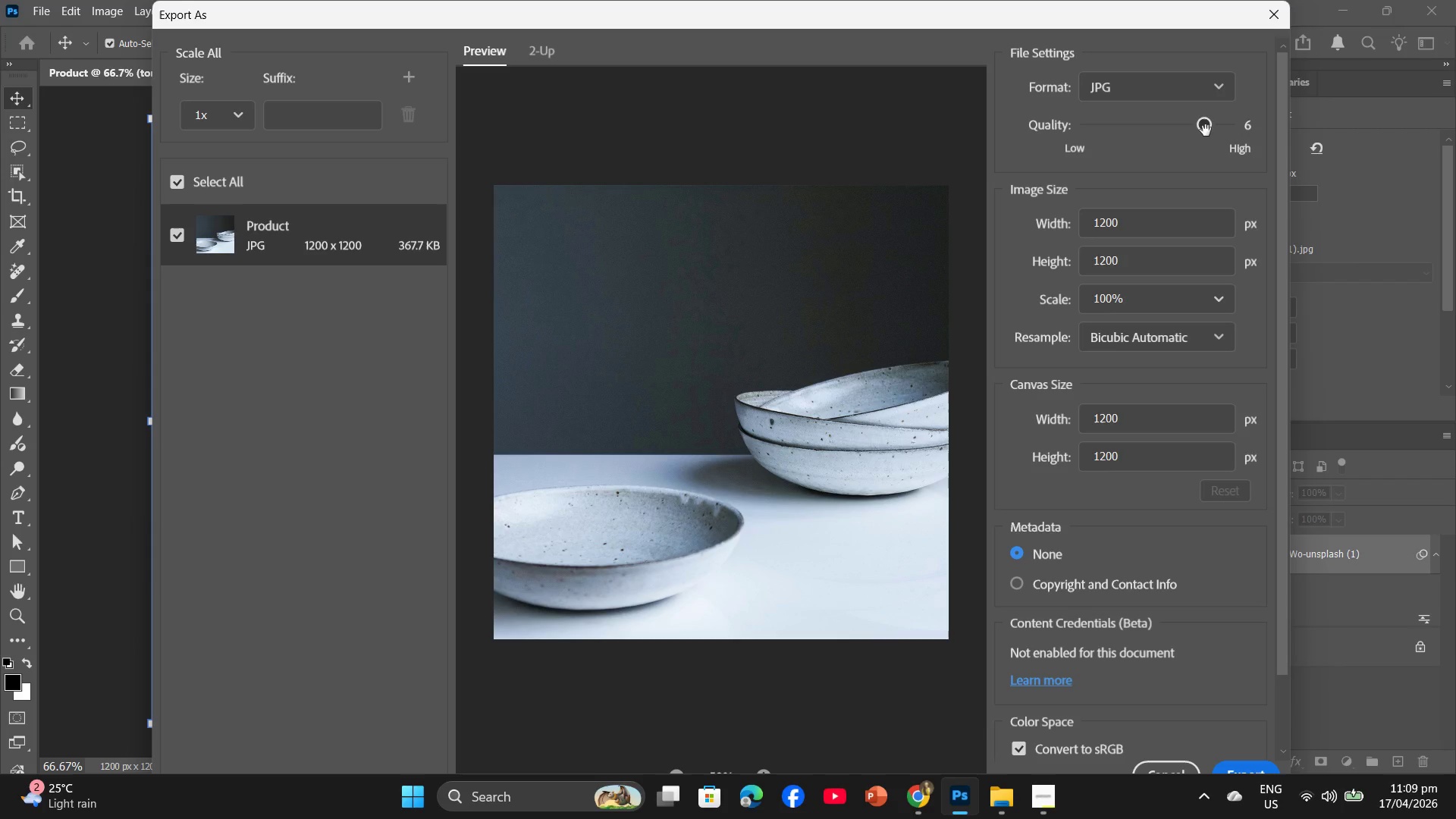 
left_click_drag(start_coordinate=[1207, 130], to_coordinate=[1191, 121])
 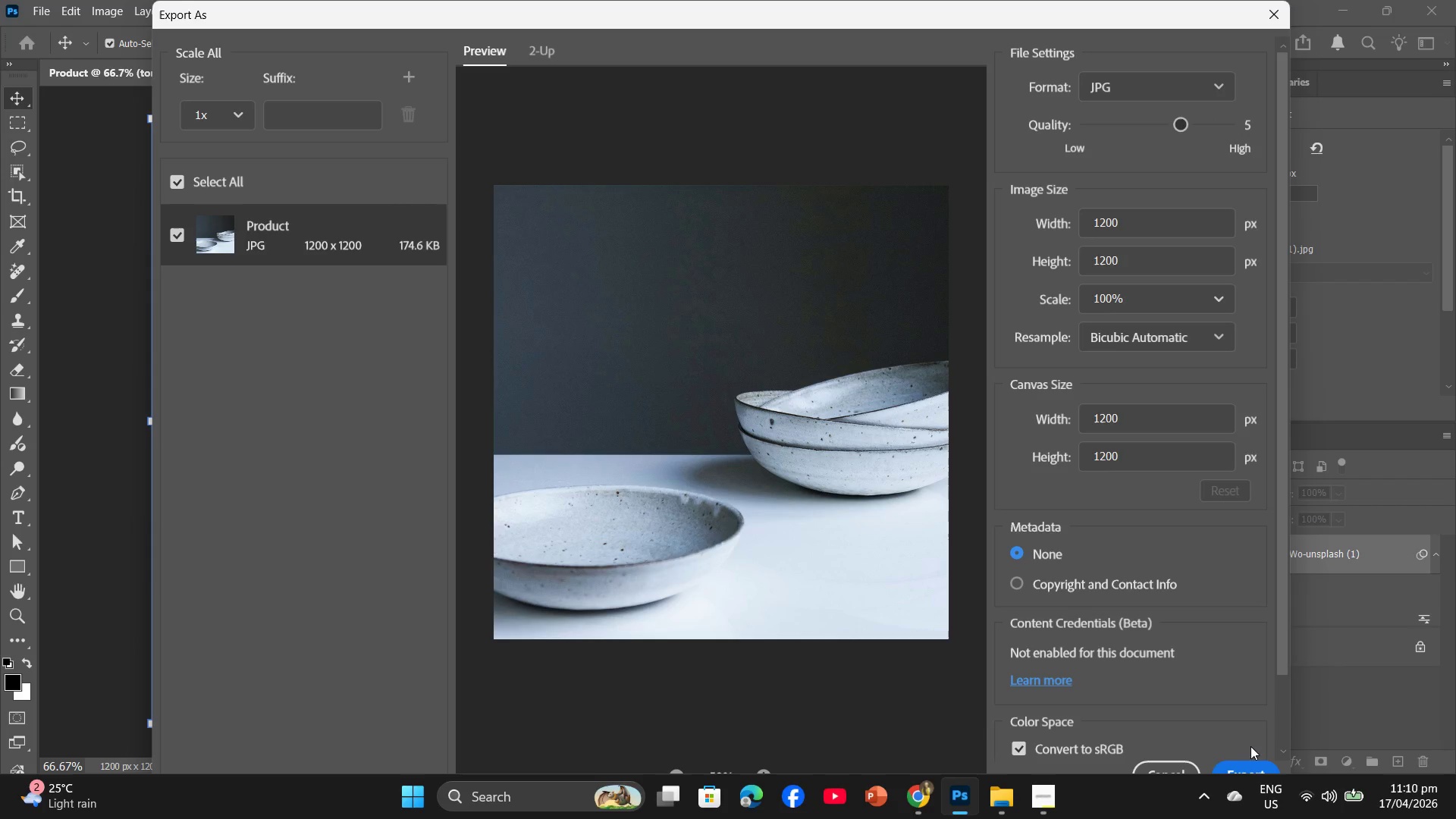 
left_click([1243, 761])
 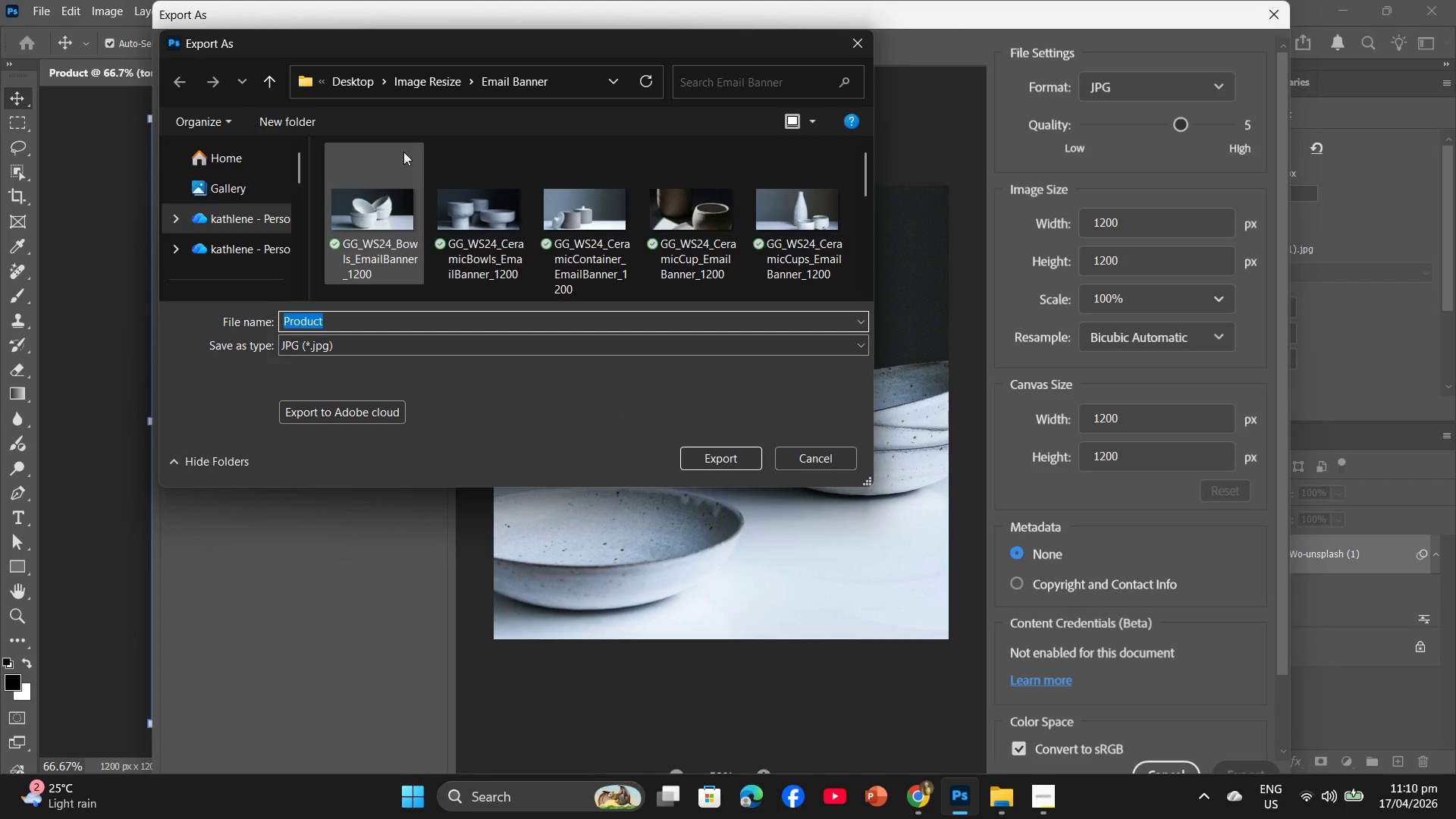 
left_click([438, 86])
 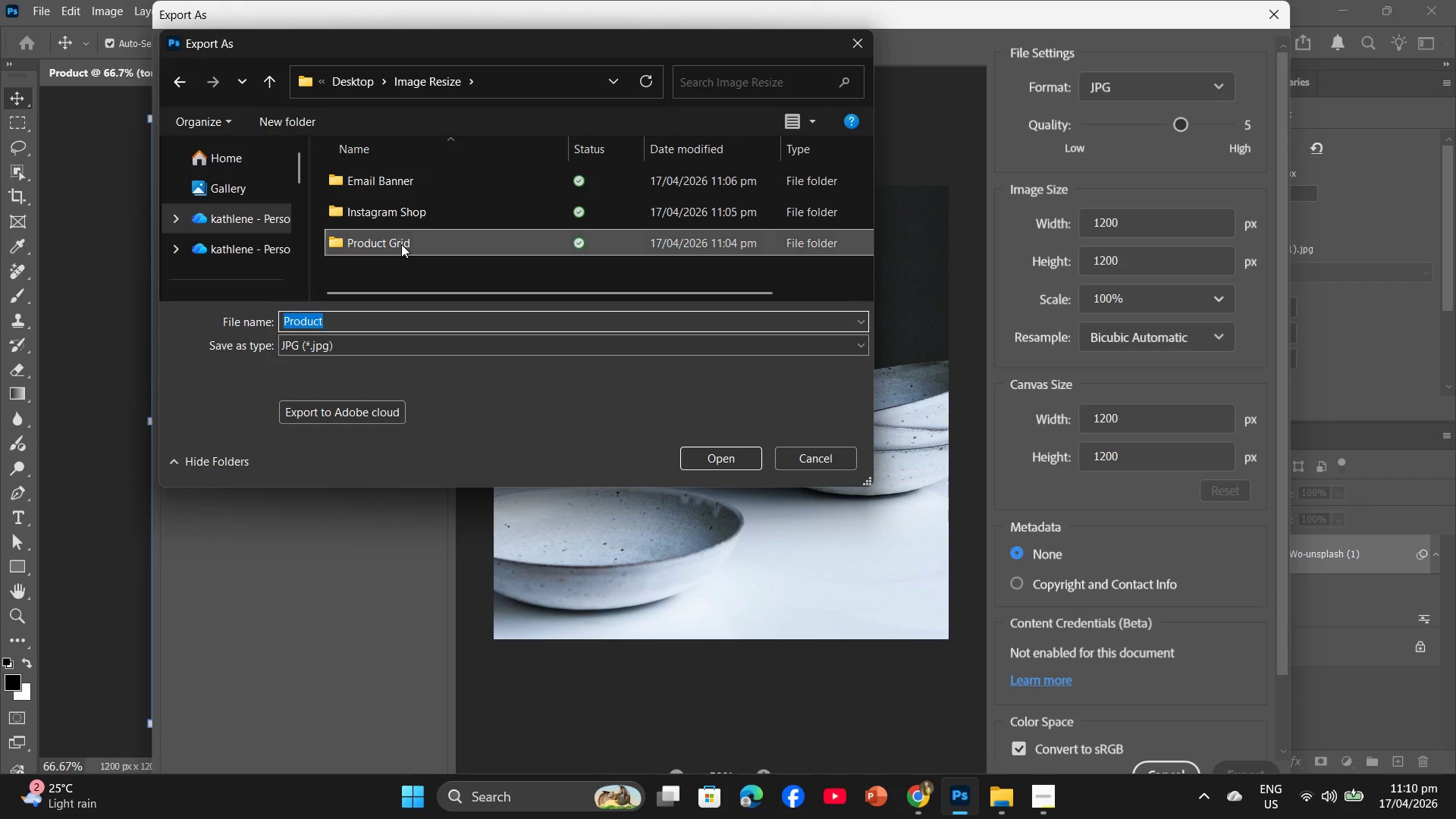 
double_click([401, 244])
 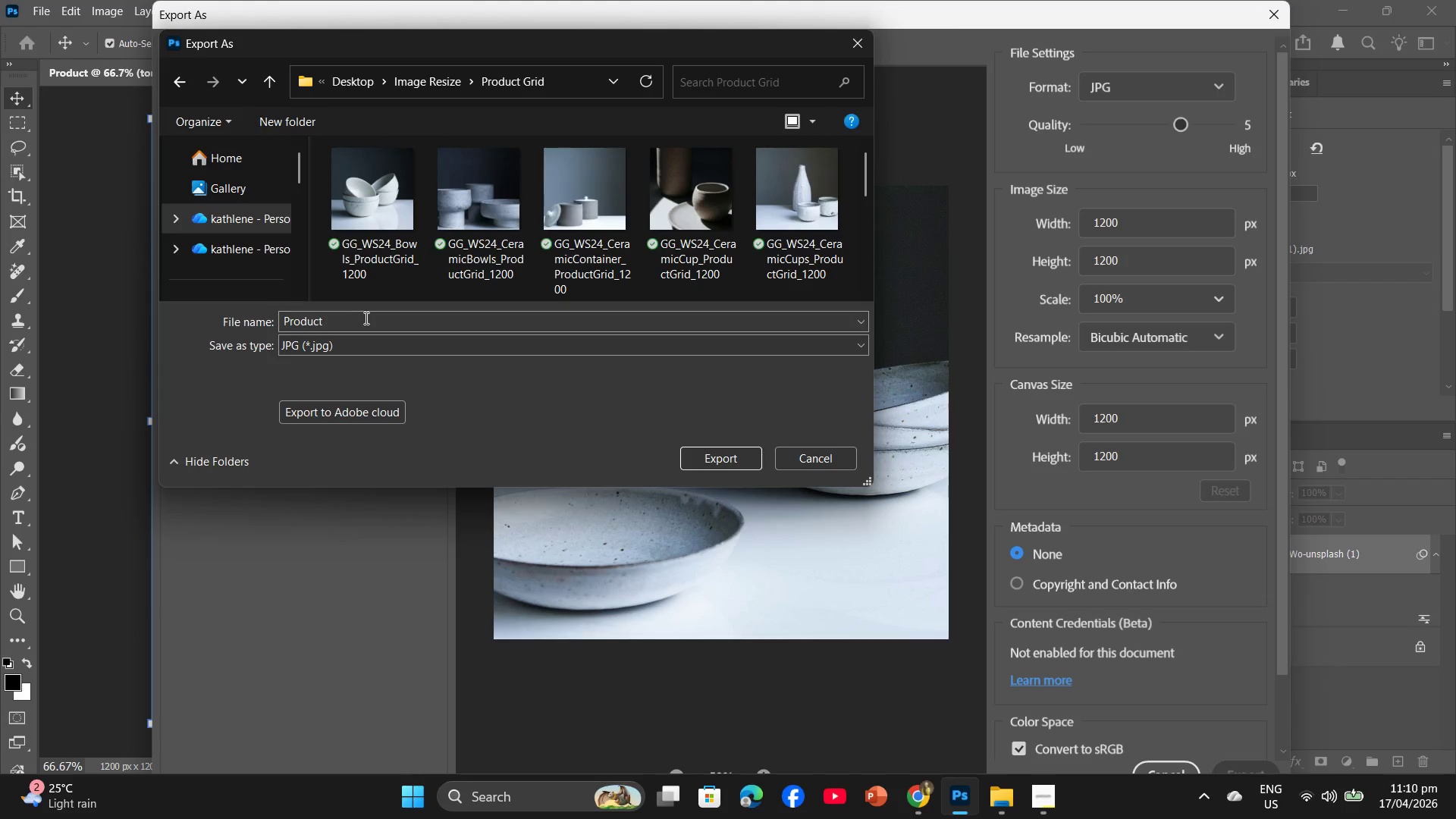 
left_click([365, 318])
 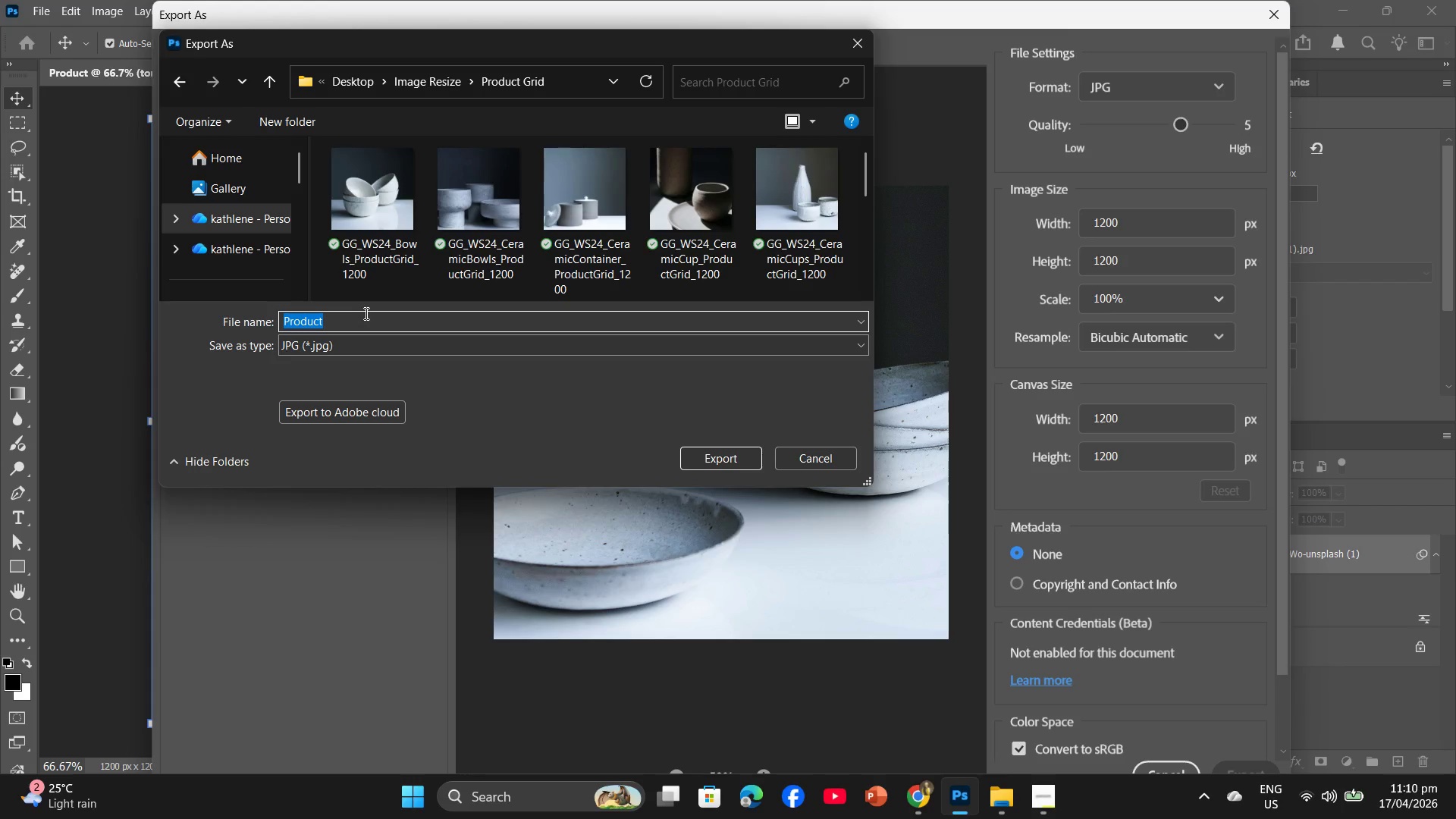 
key(Control+ControlLeft)
 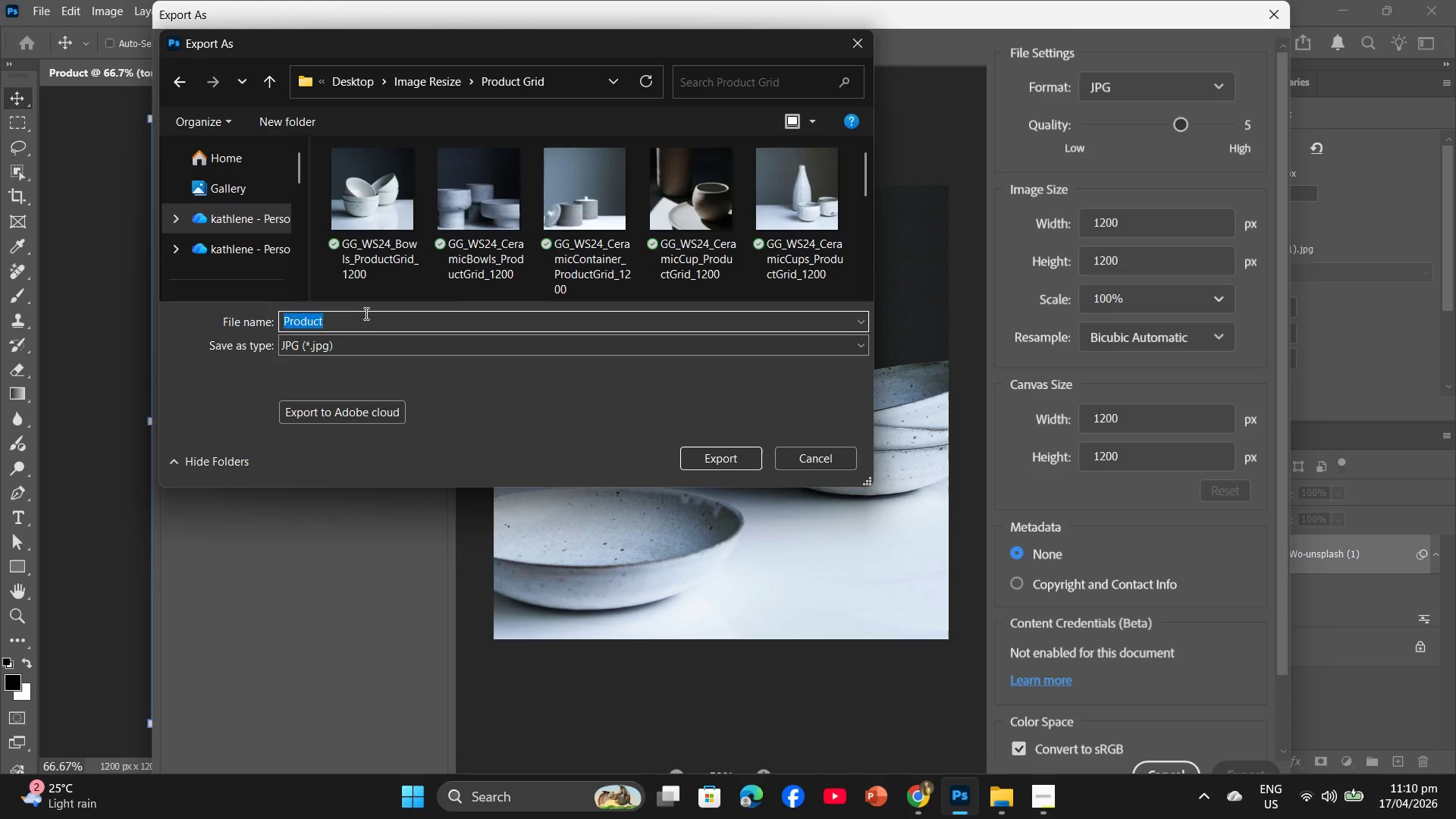 
key(Control+V)
 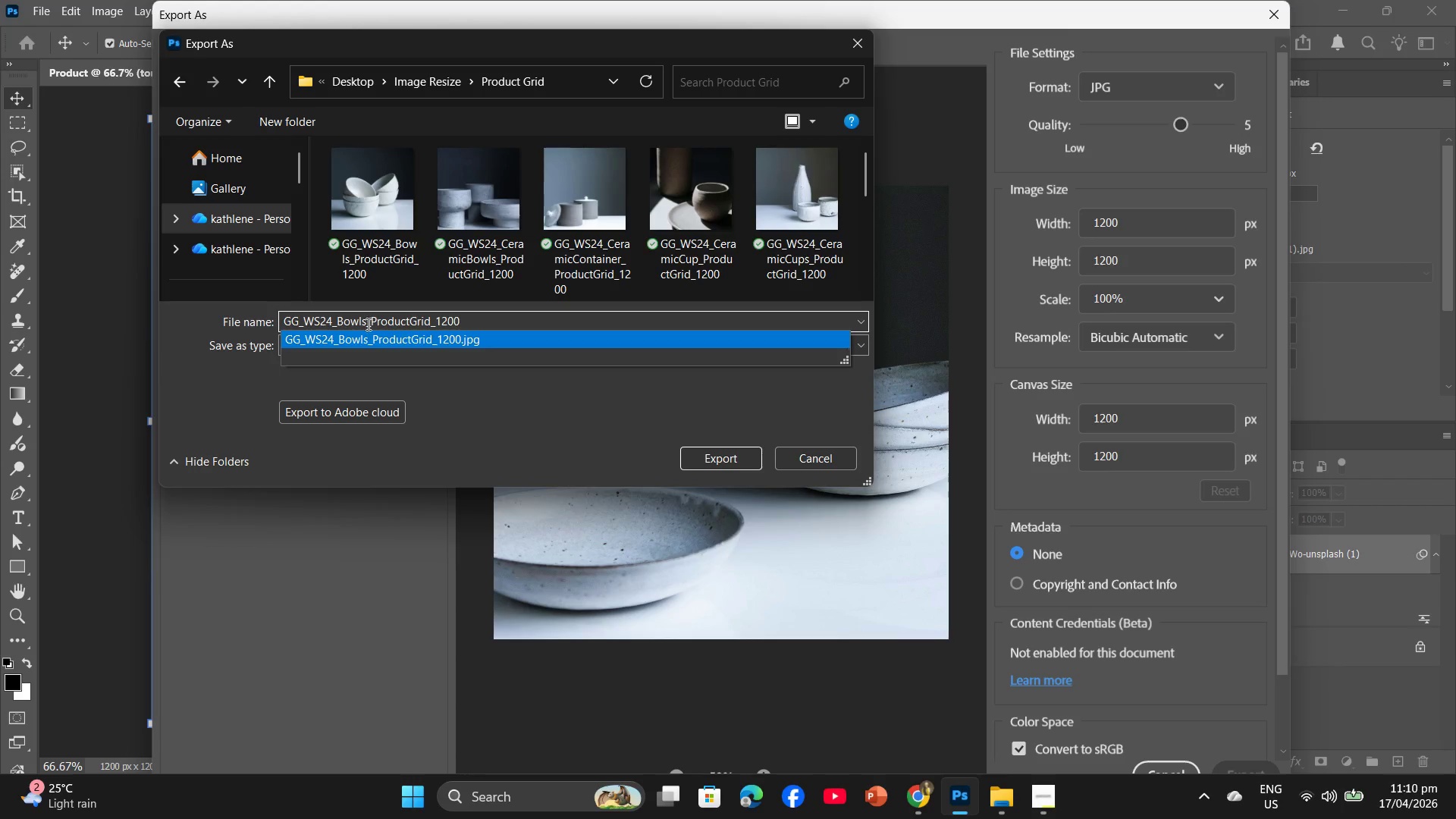 
left_click_drag(start_coordinate=[368, 322], to_coordinate=[338, 315])
 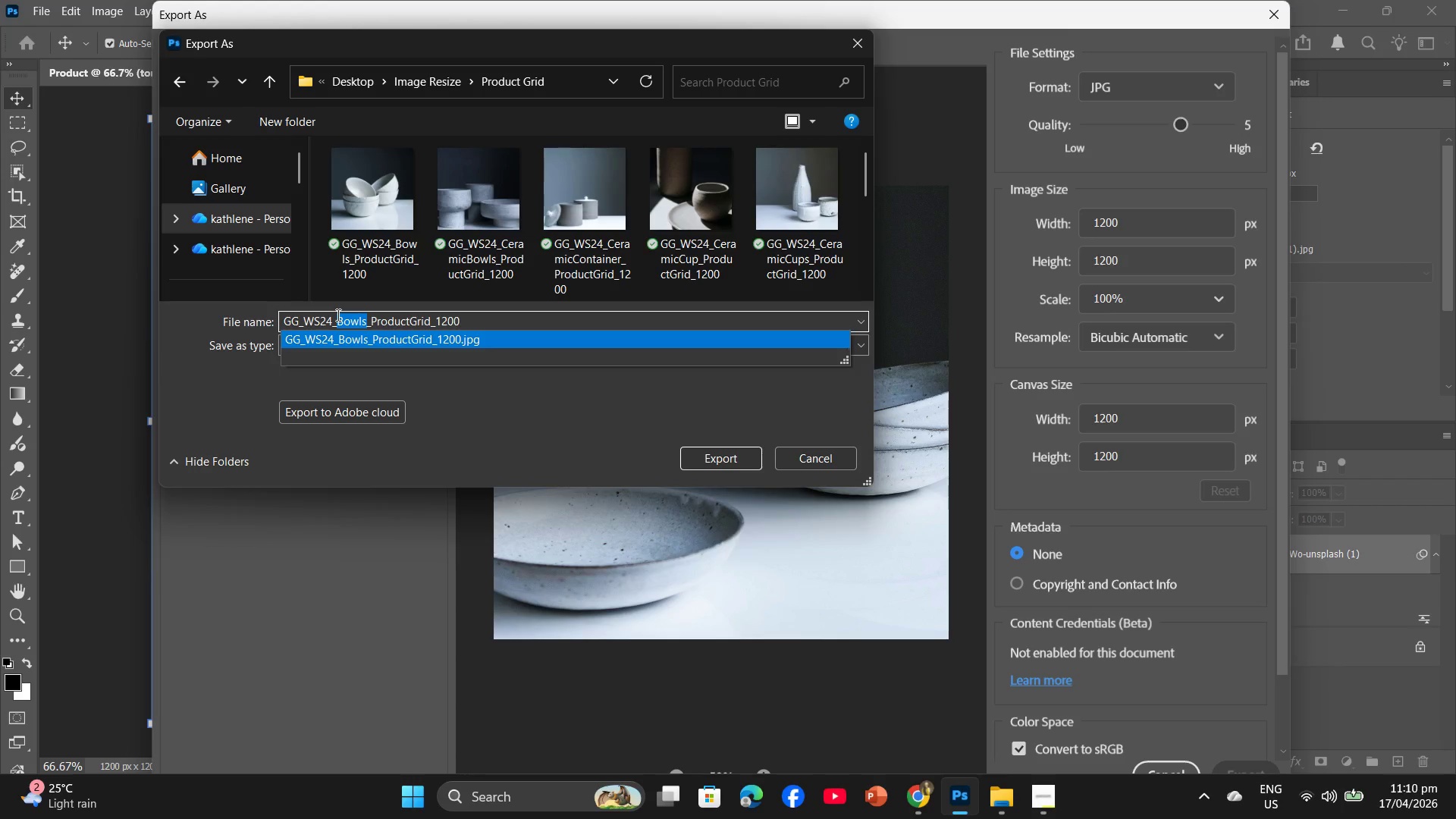 
type(Pal)
key(Backspace)
key(Backspace)
type(lates)
 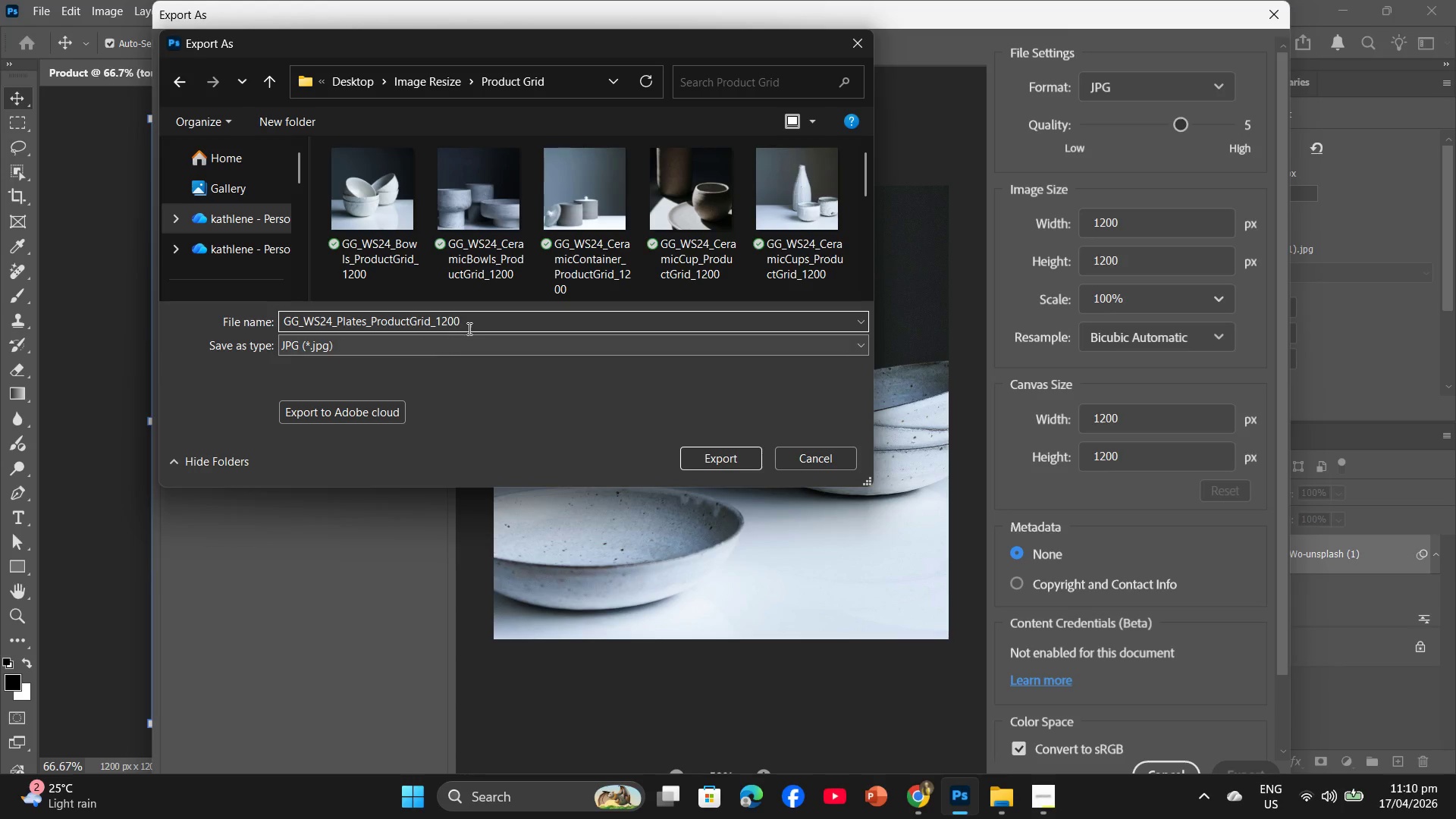 
left_click_drag(start_coordinate=[479, 324], to_coordinate=[278, 327])
 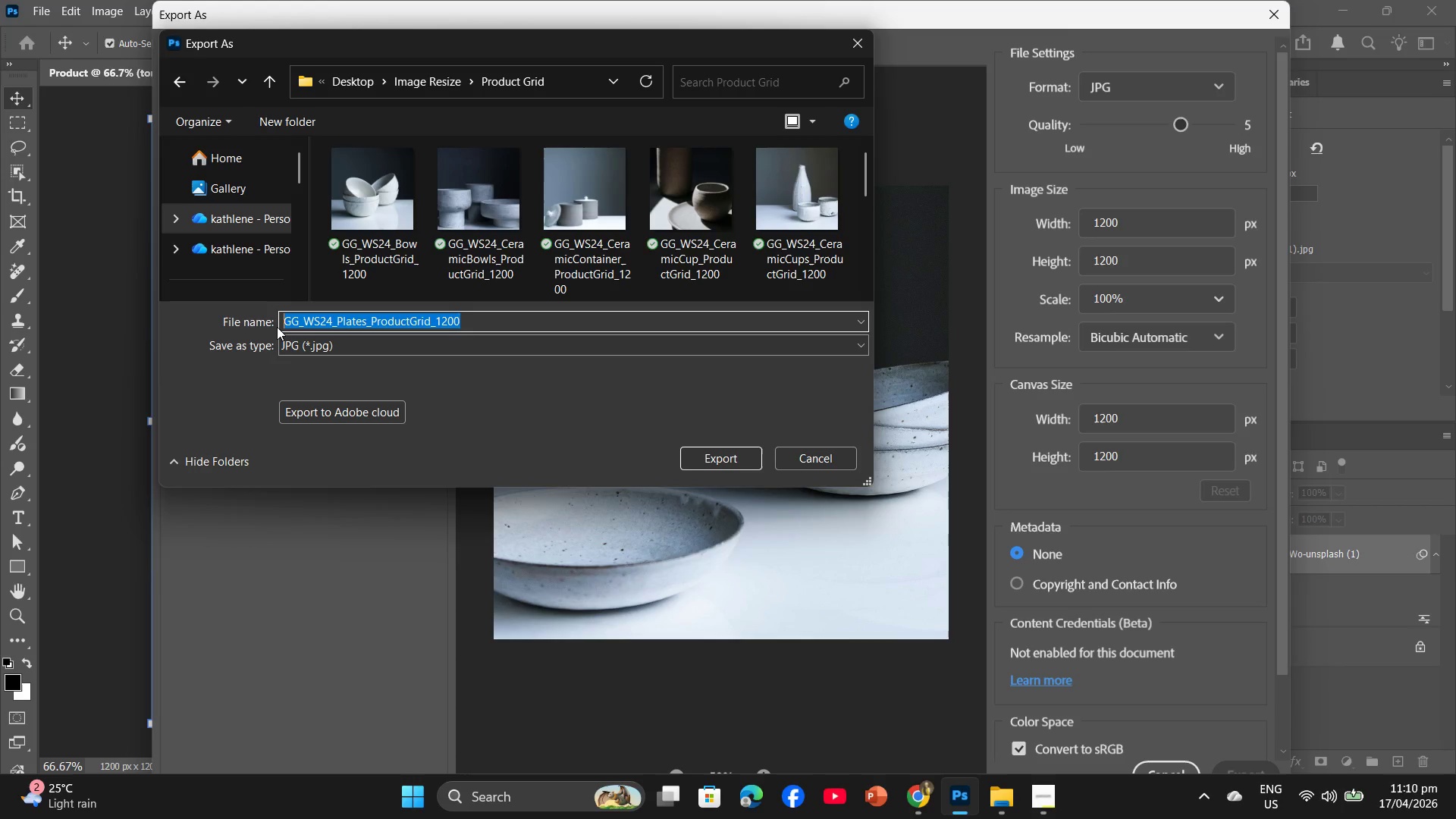 
key(Control+C)
 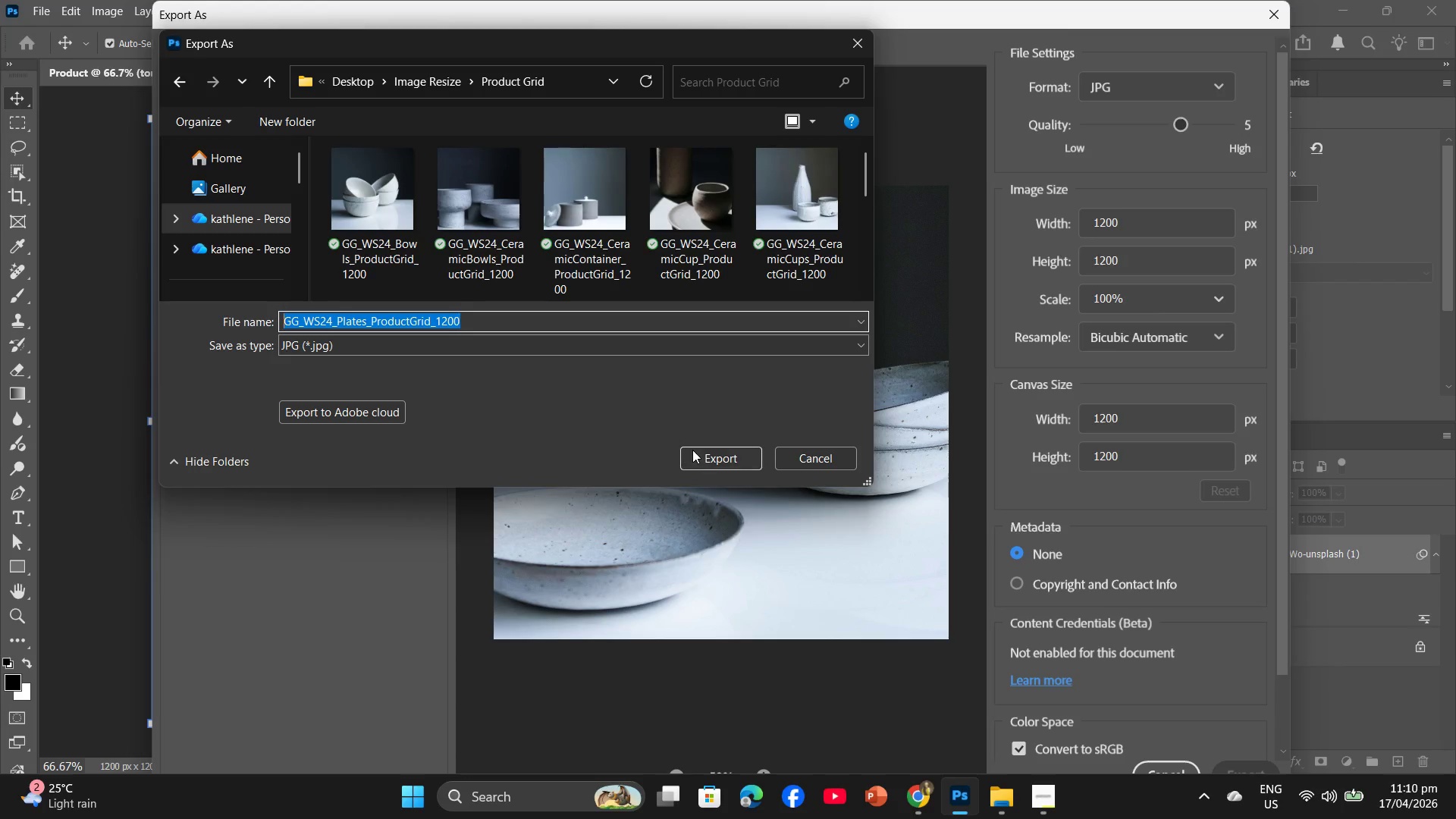 
left_click([695, 451])
 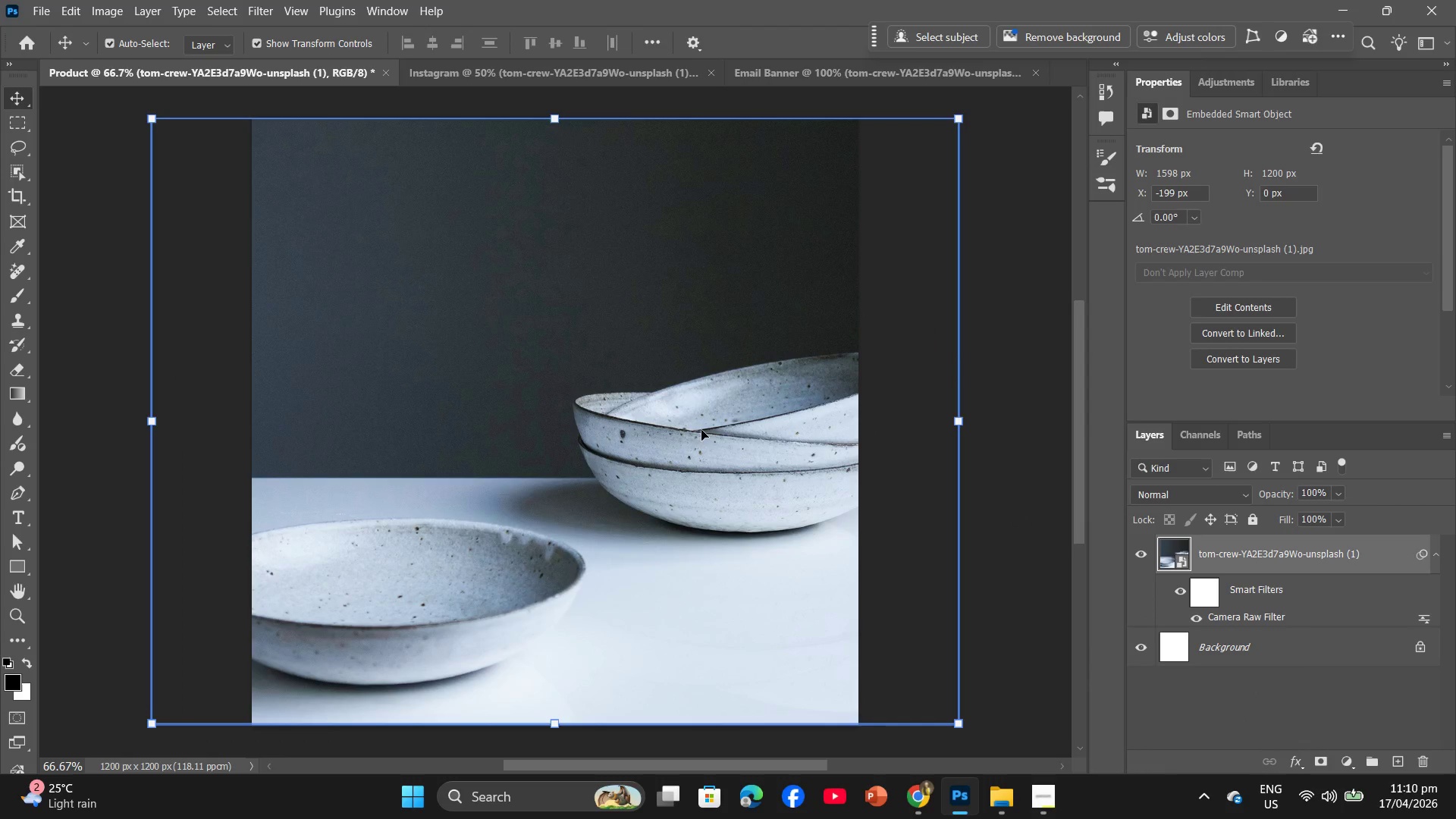 
left_click([525, 65])
 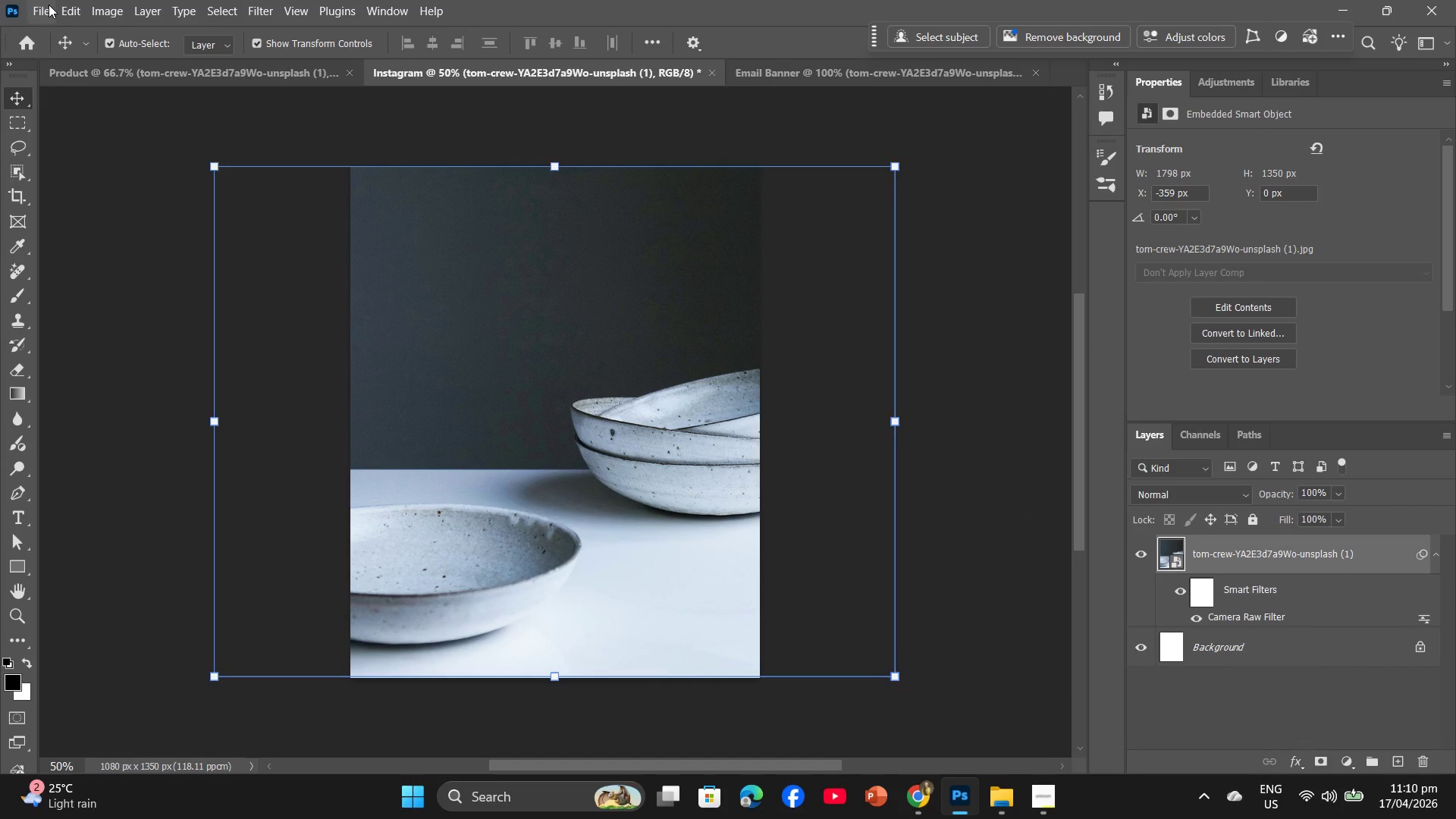 
left_click([49, 5])
 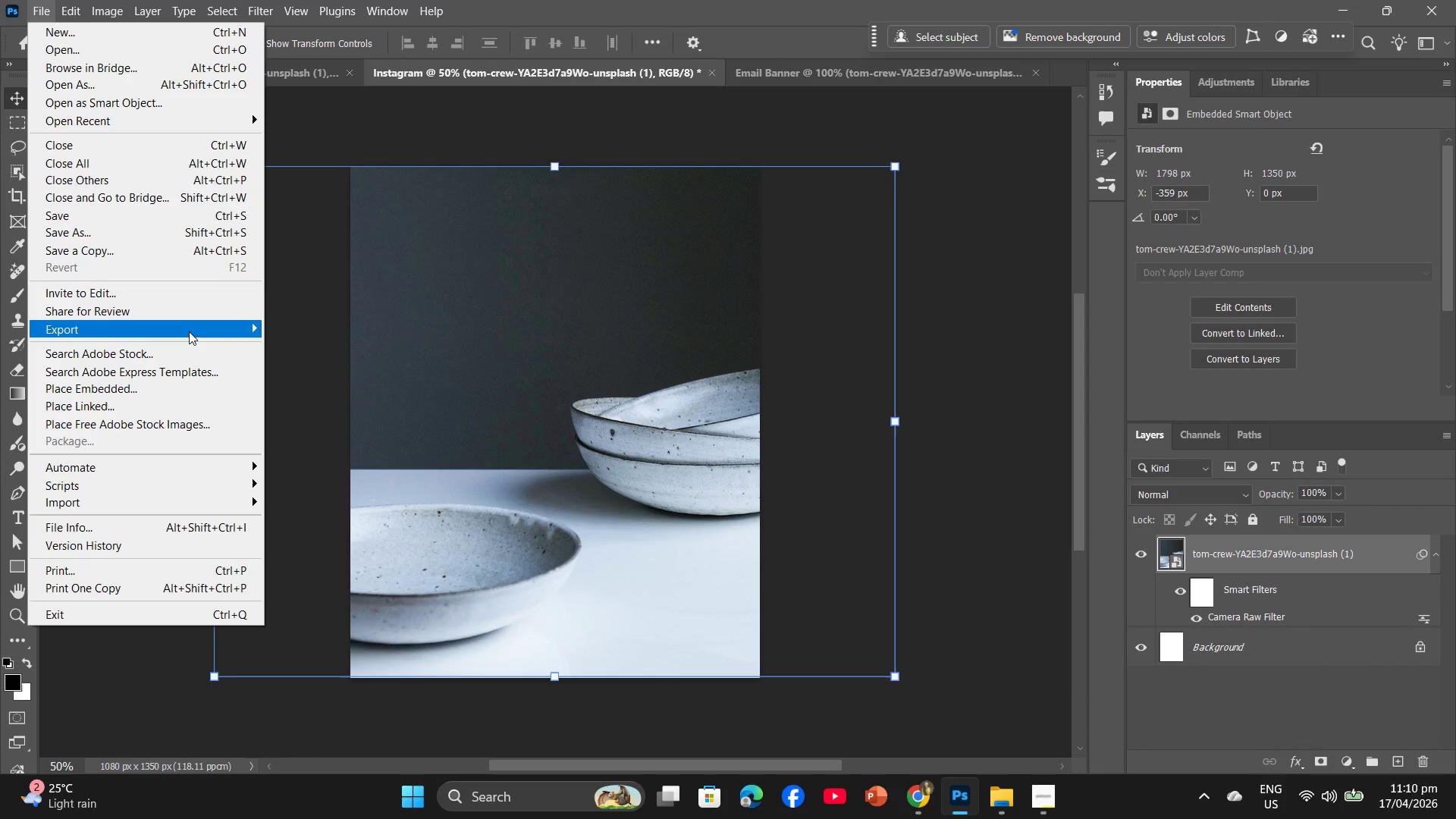 
left_click_drag(start_coordinate=[237, 334], to_coordinate=[261, 337])
 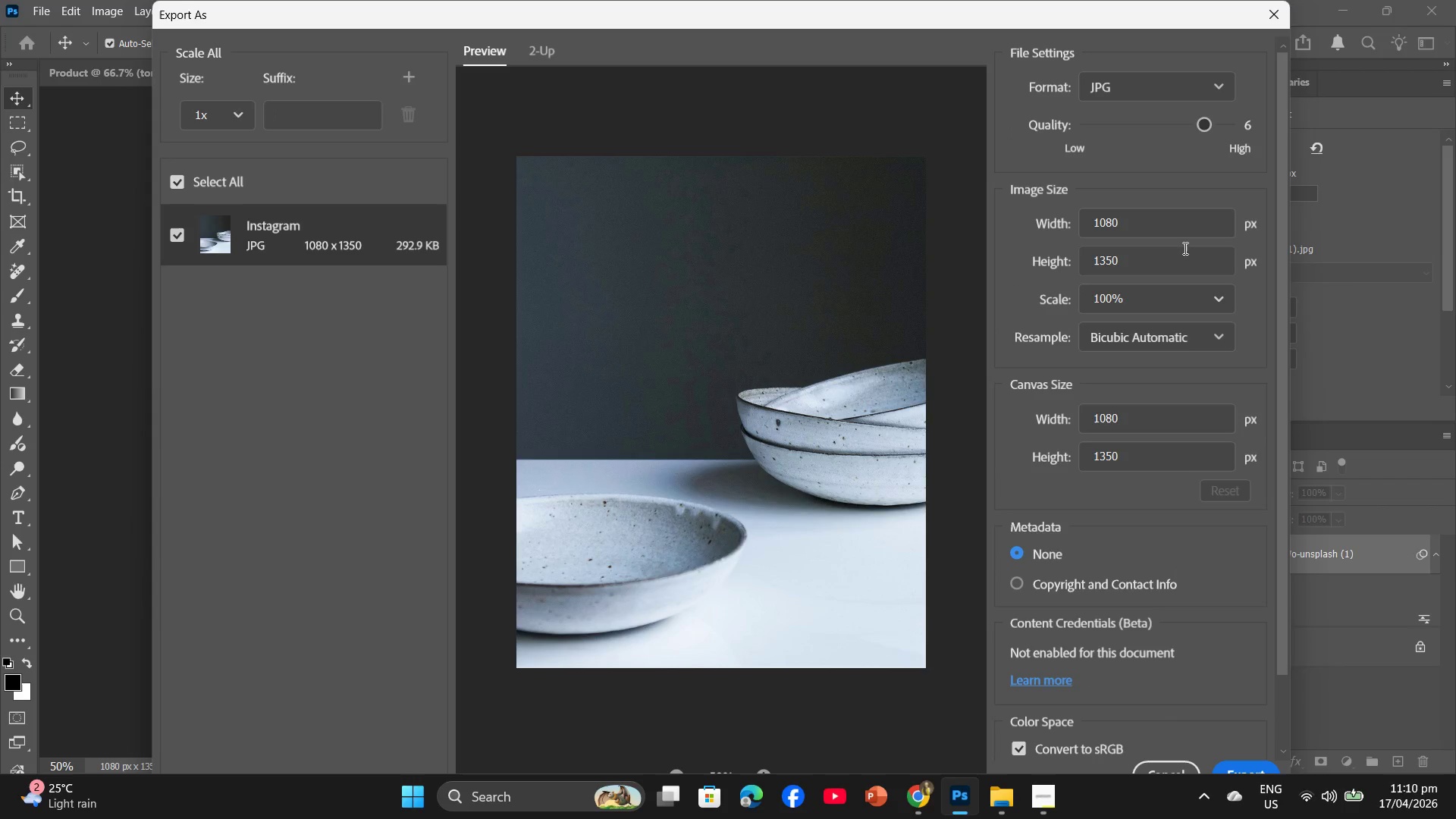 
wait(7.12)
 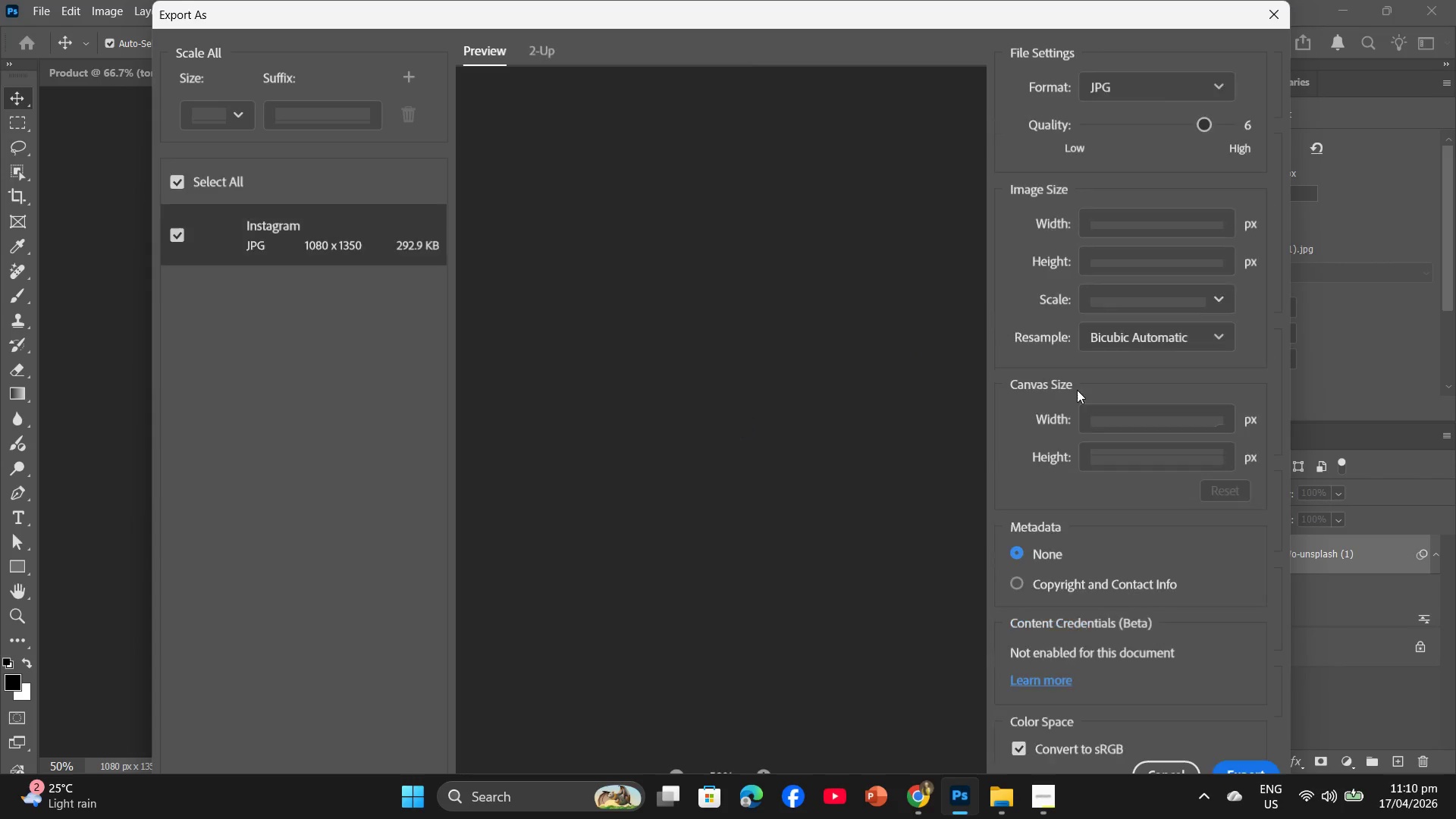 
left_click([1246, 763])